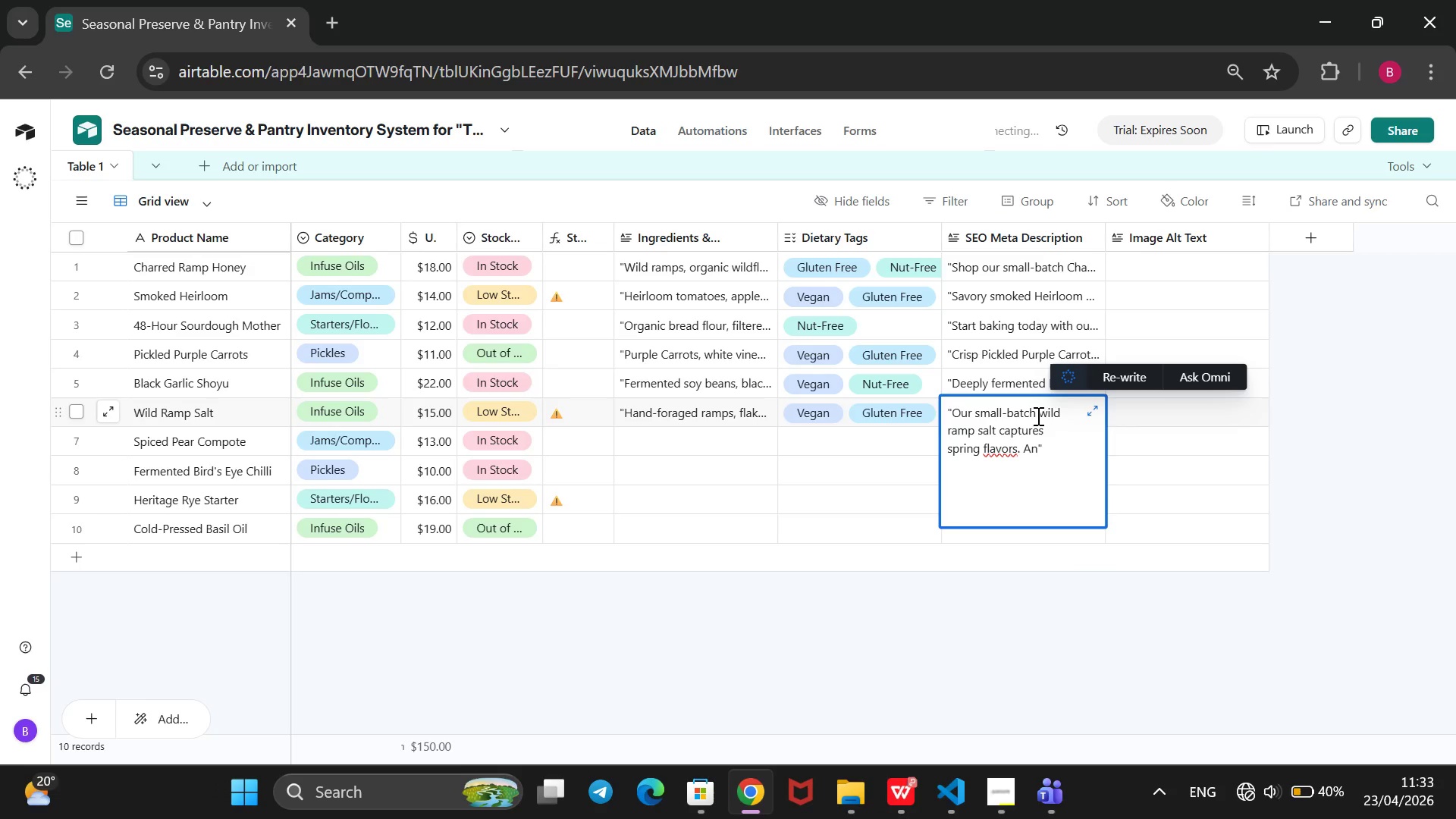 
key(U)
 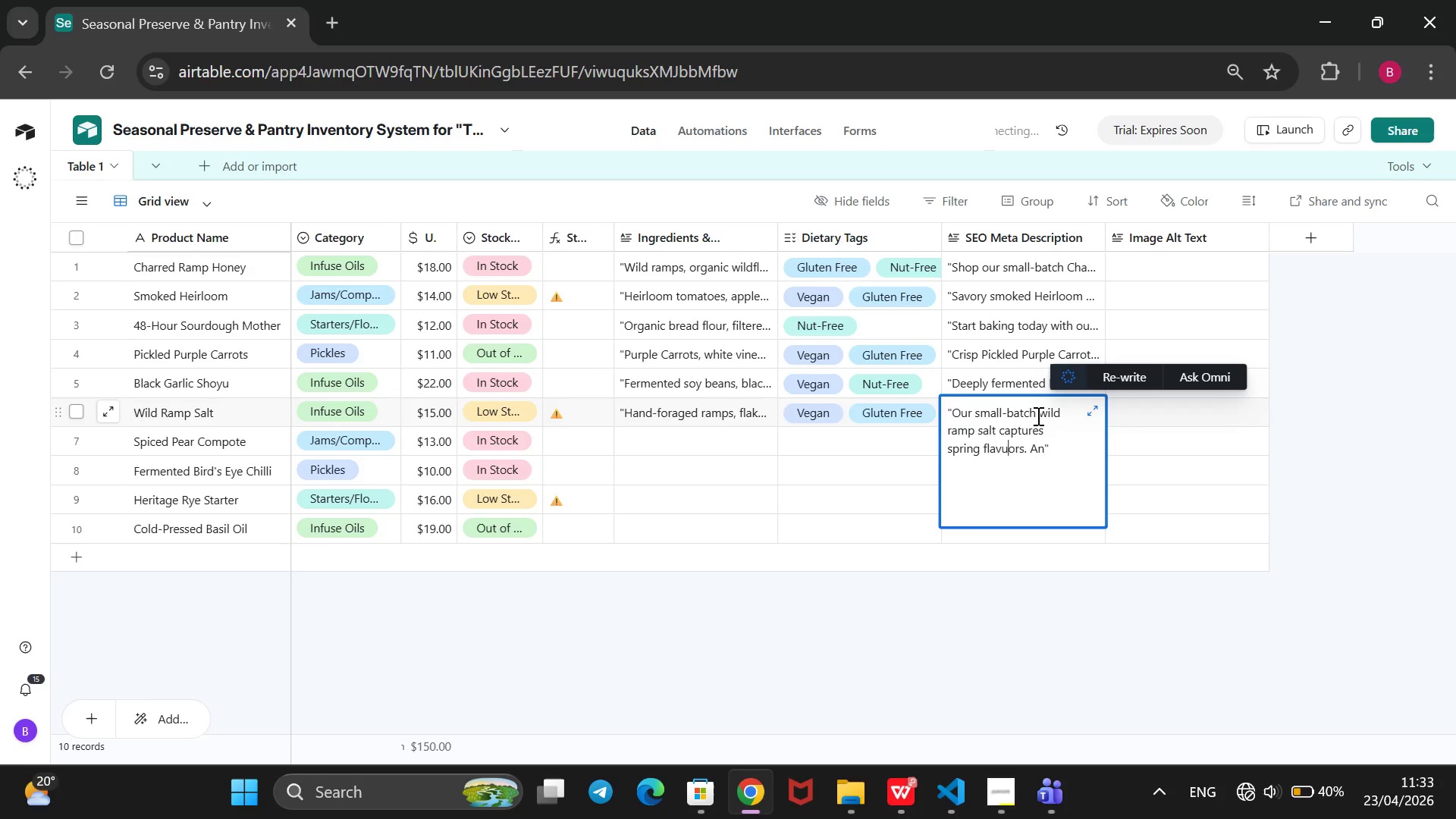 
key(ArrowRight)
 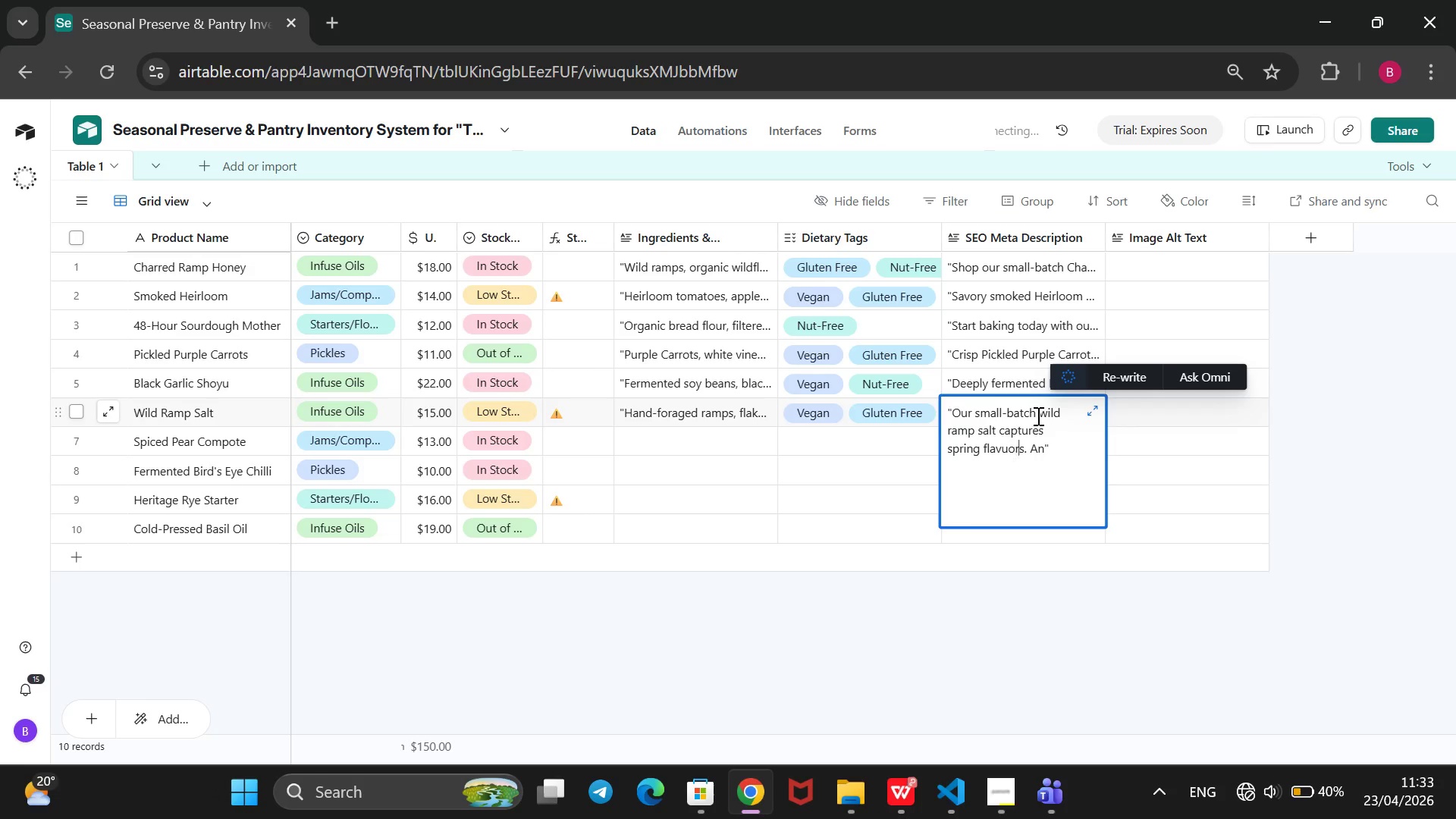 
key(ArrowRight)
 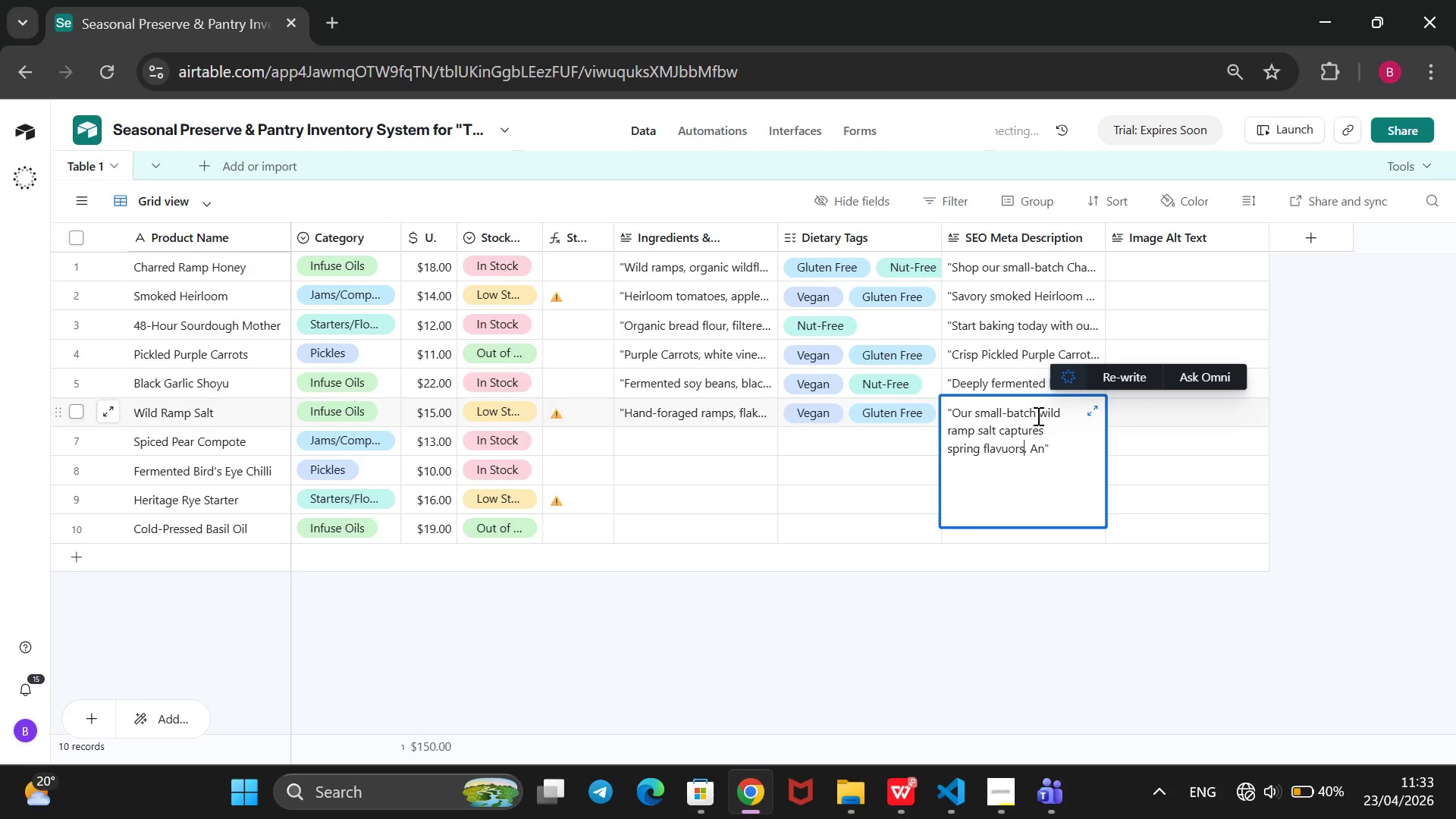 
key(ArrowRight)
 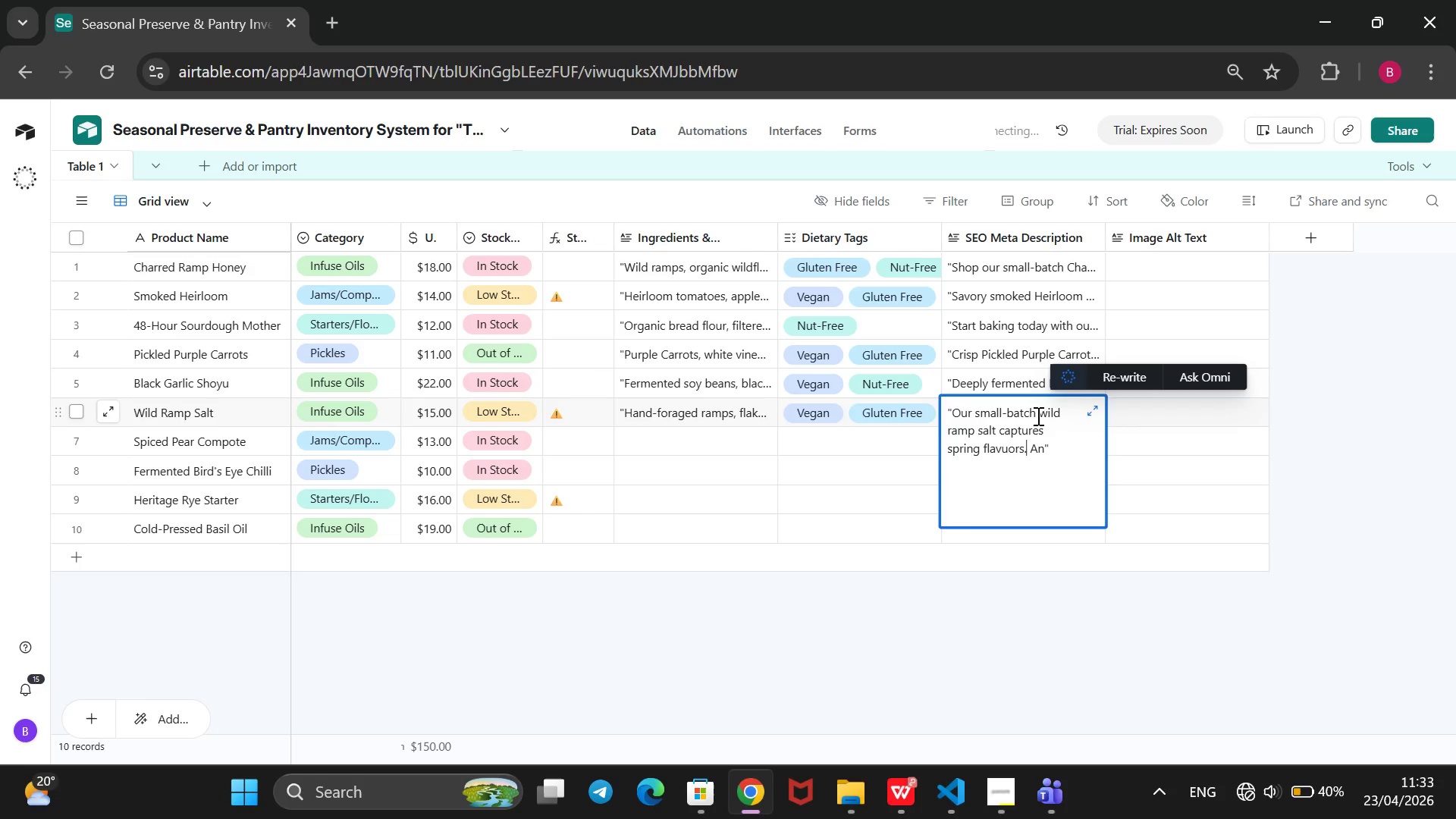 
key(ArrowRight)
 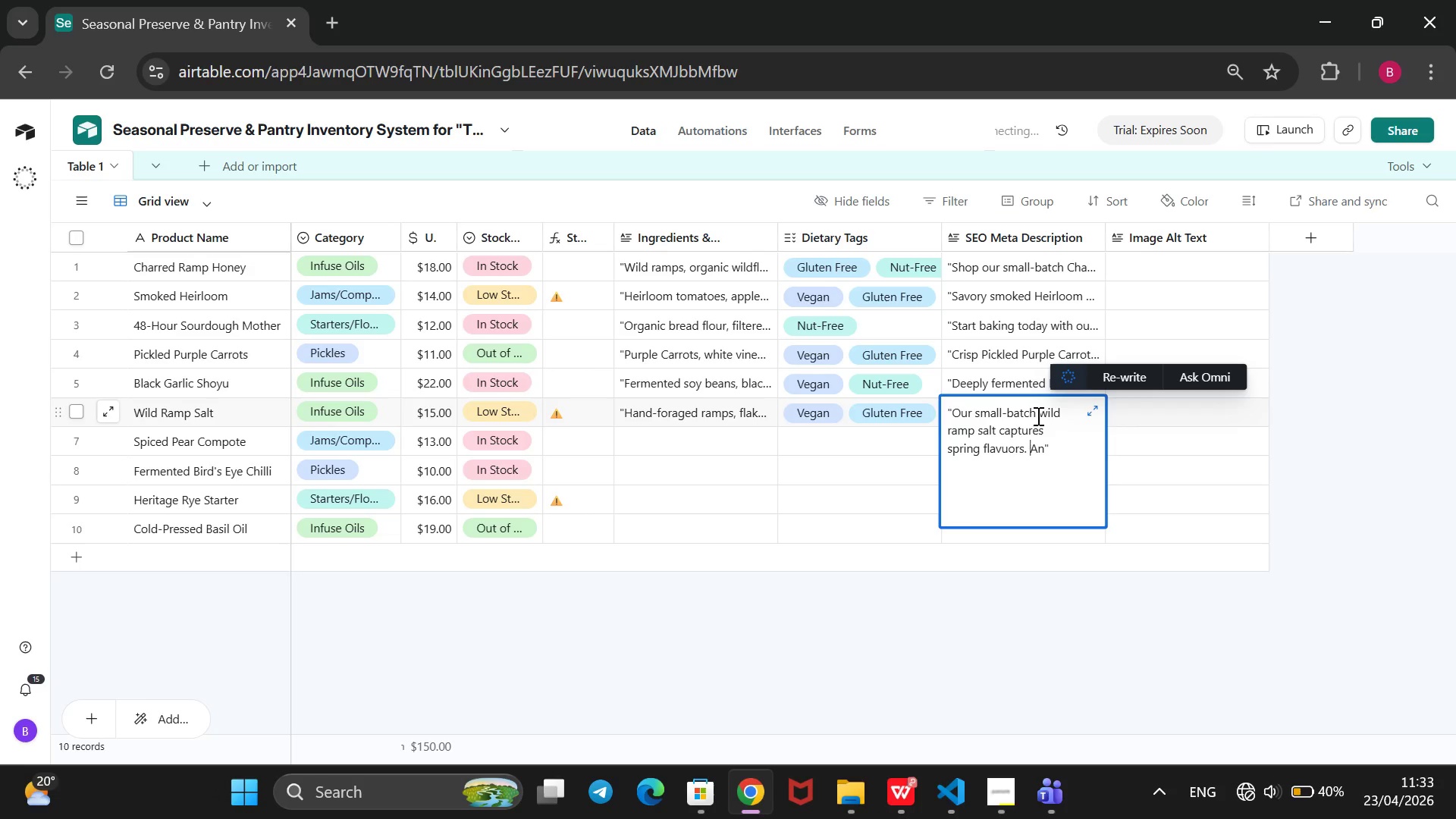 
key(ArrowRight)
 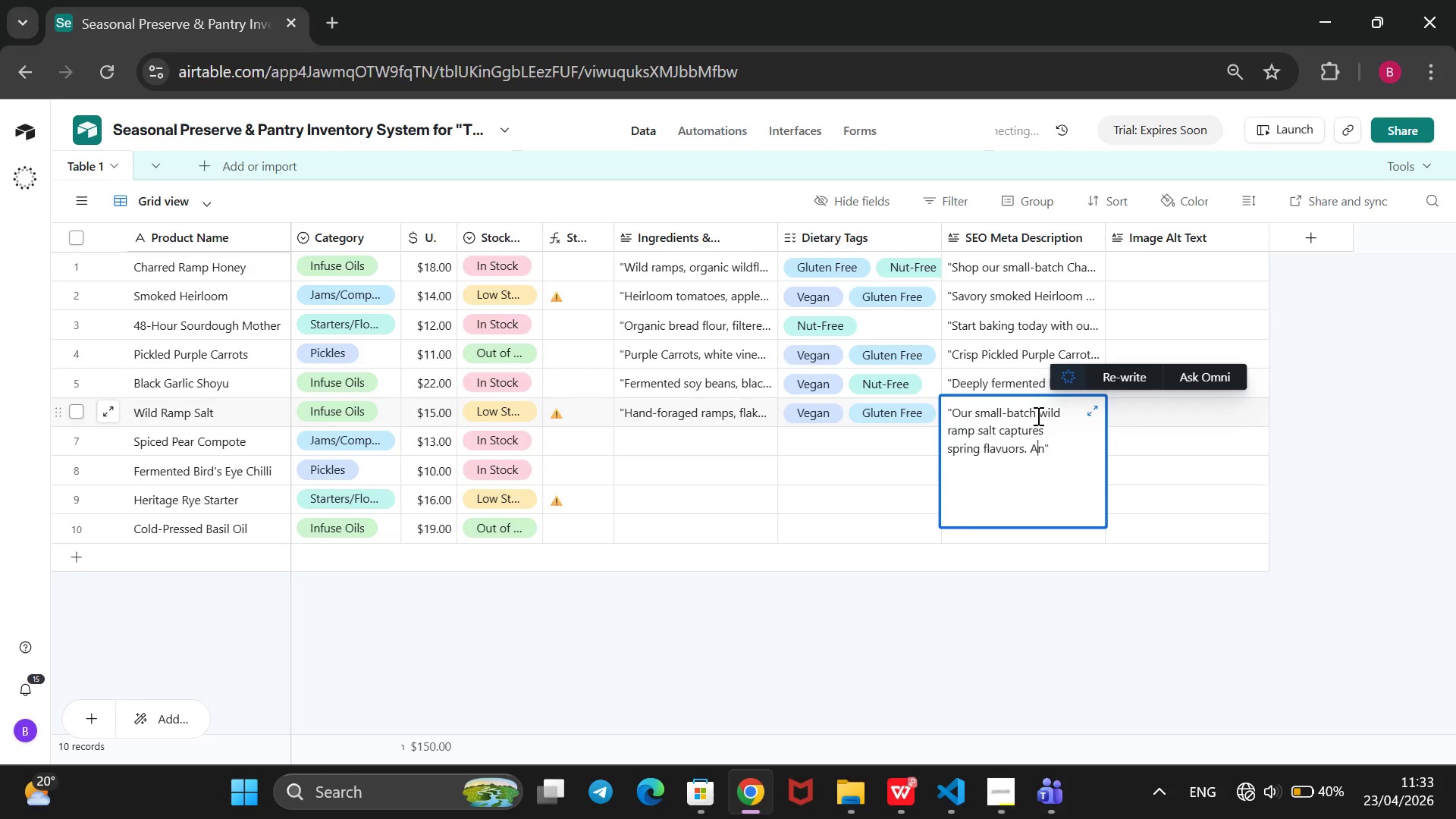 
key(ArrowRight)
 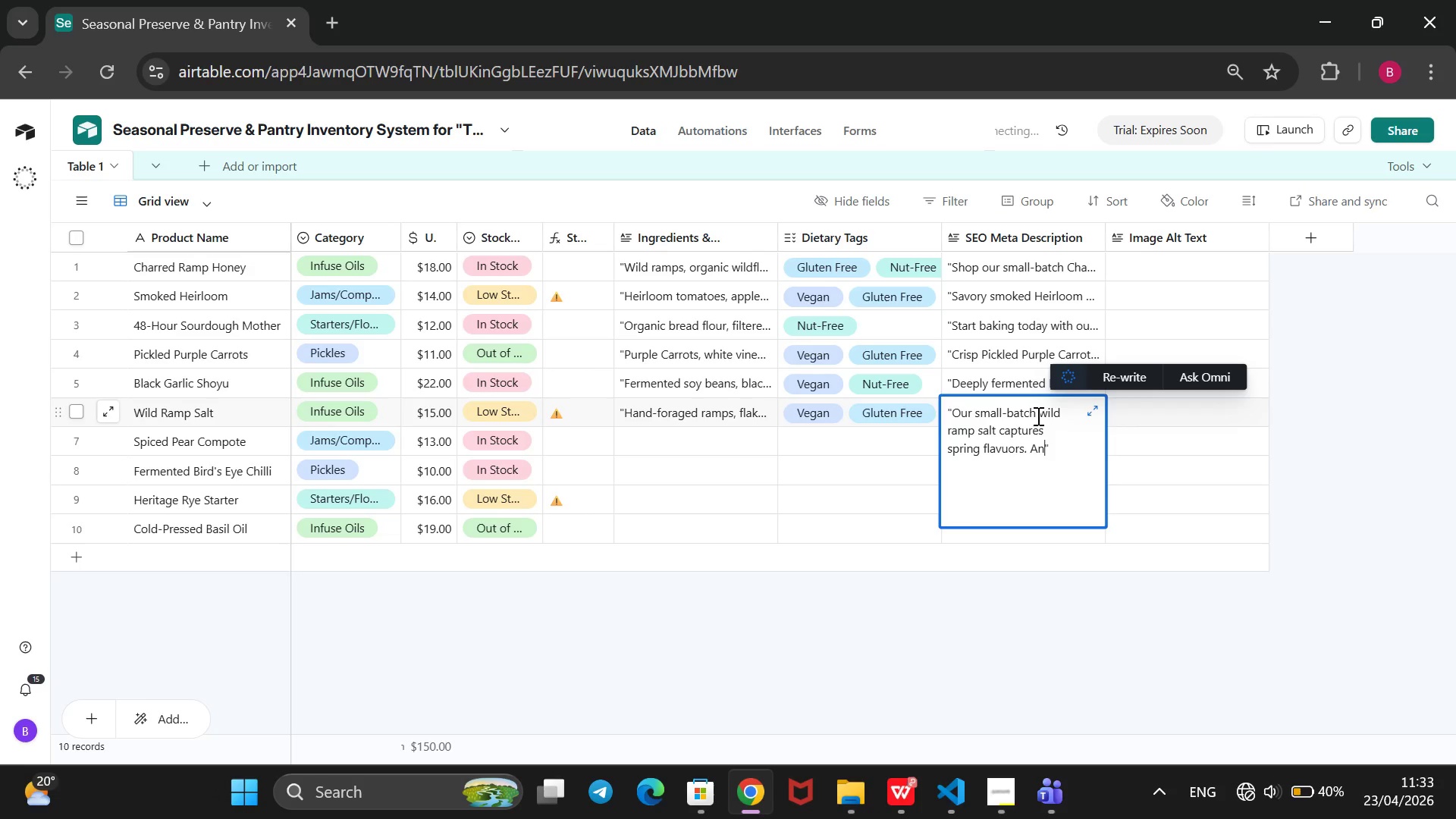 
key(ArrowRight)
 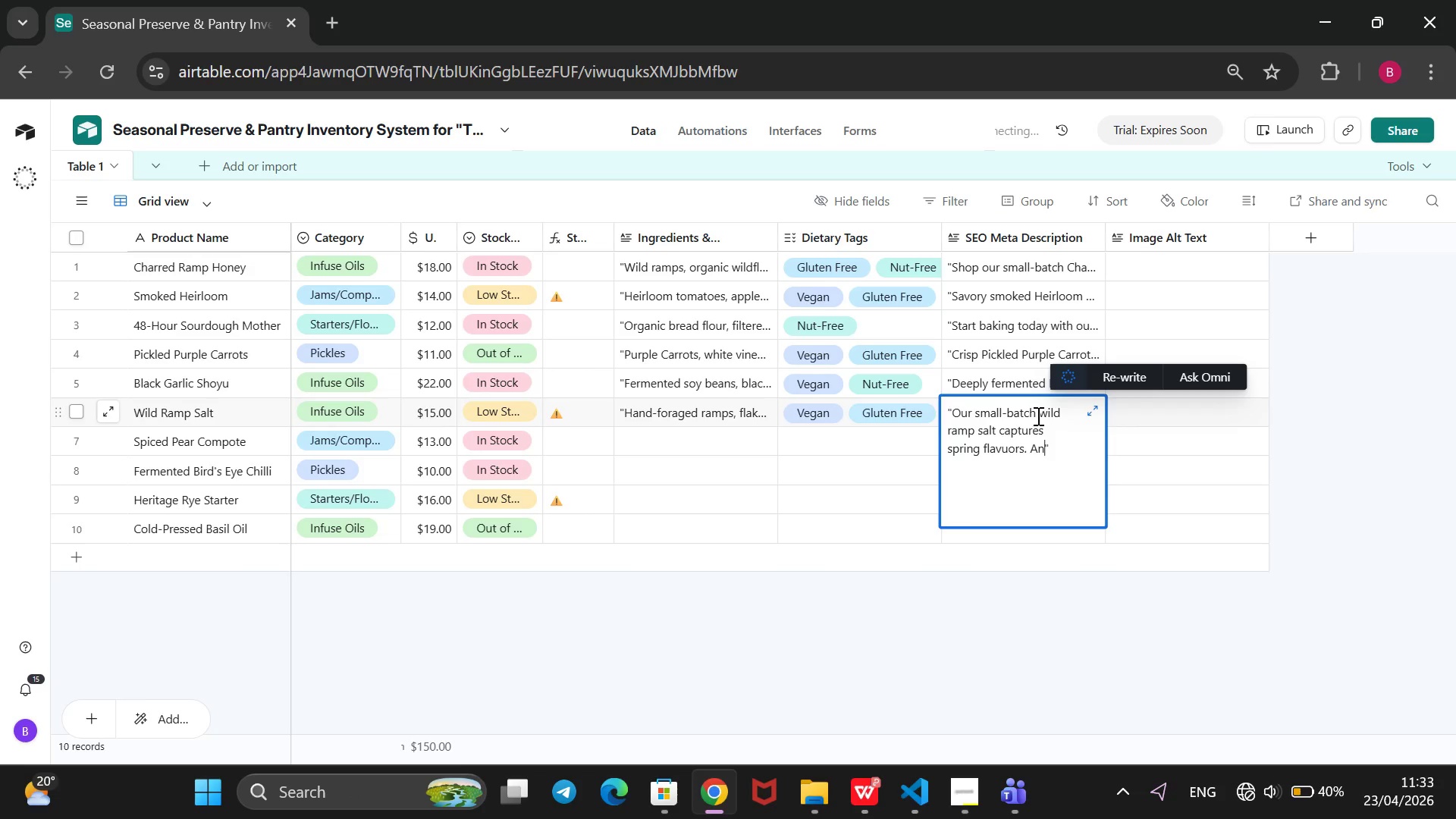 
wait(10.53)
 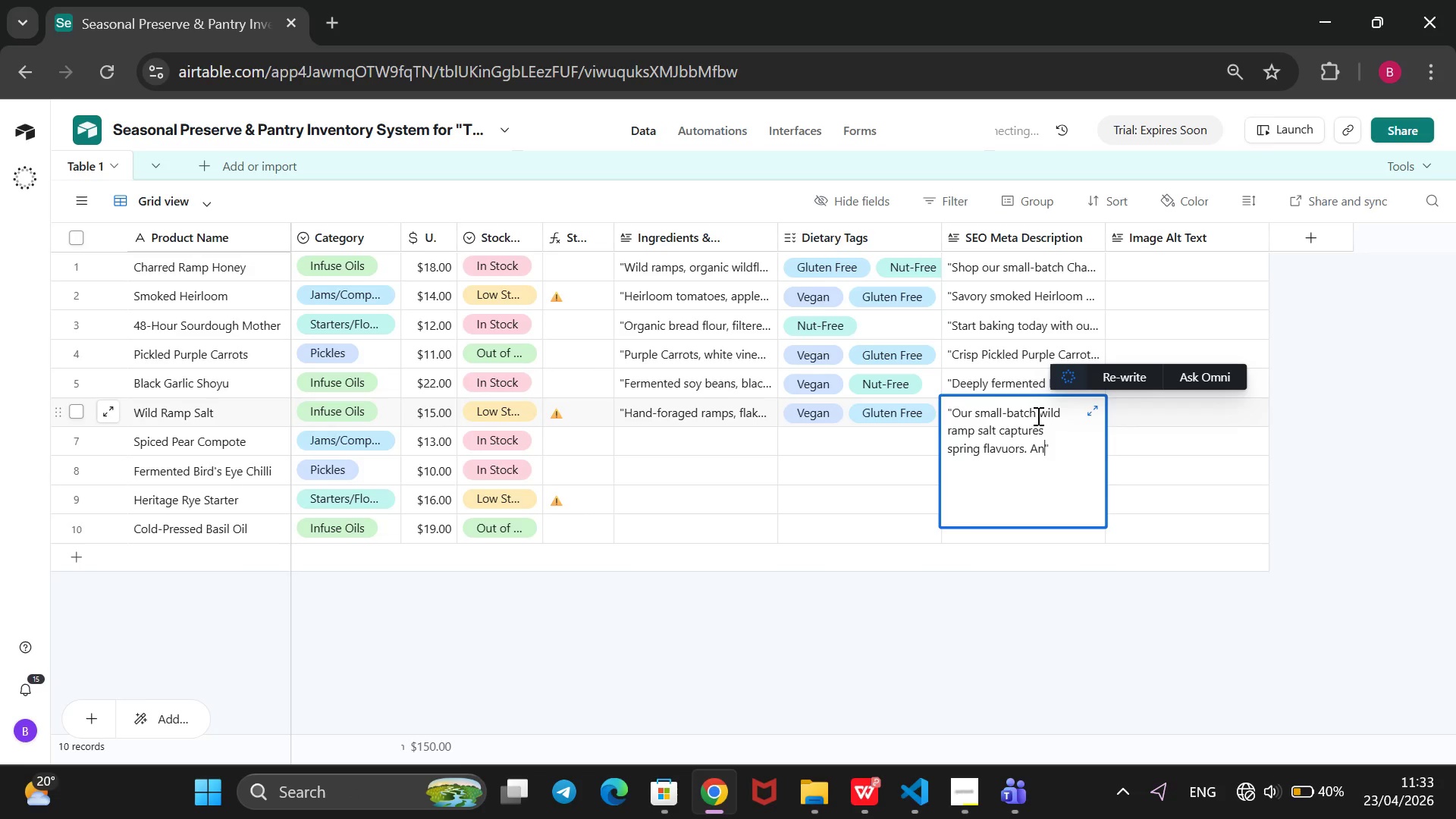 
type( artisanal fishing )
 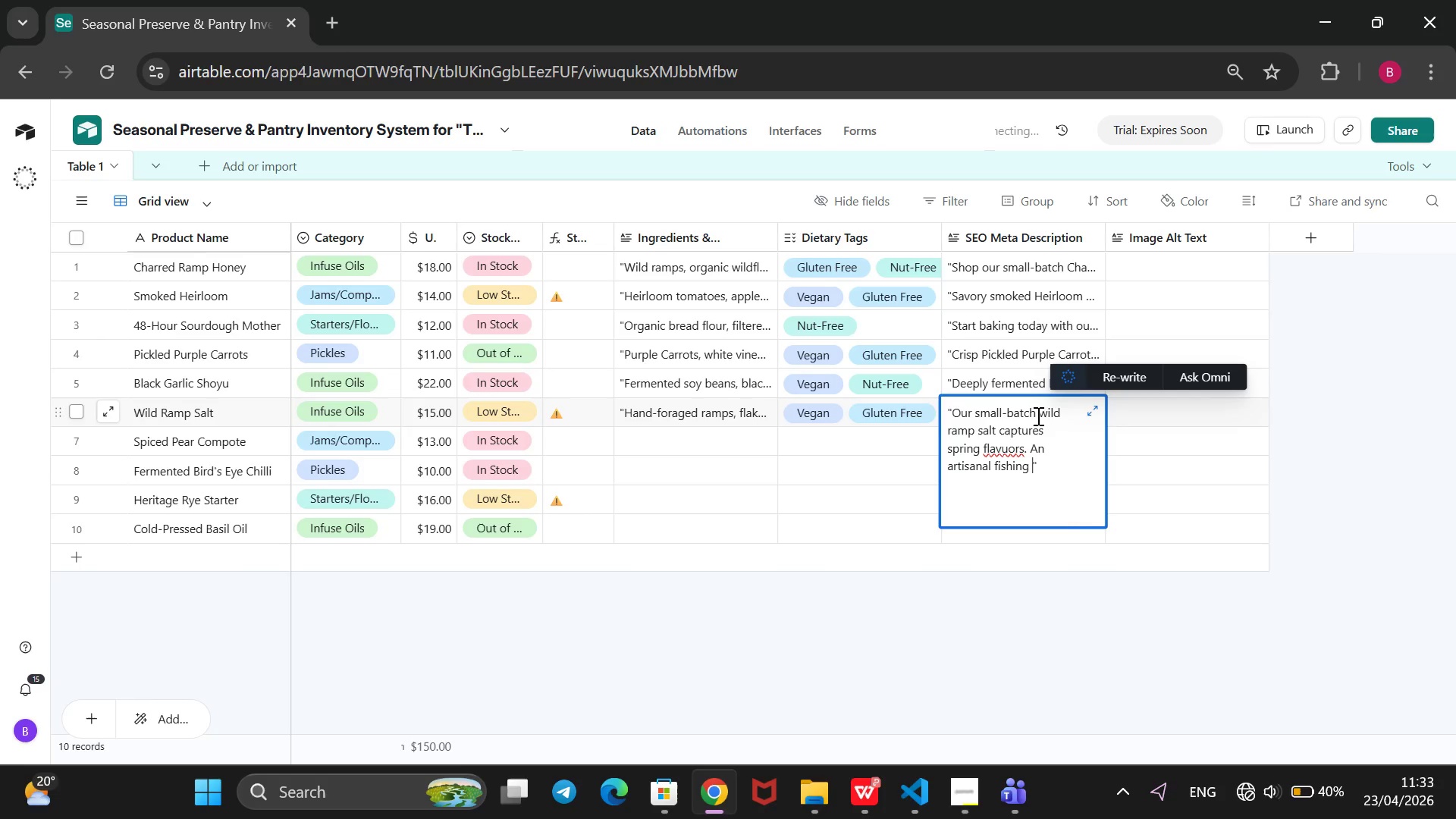 
key(ArrowUp)
 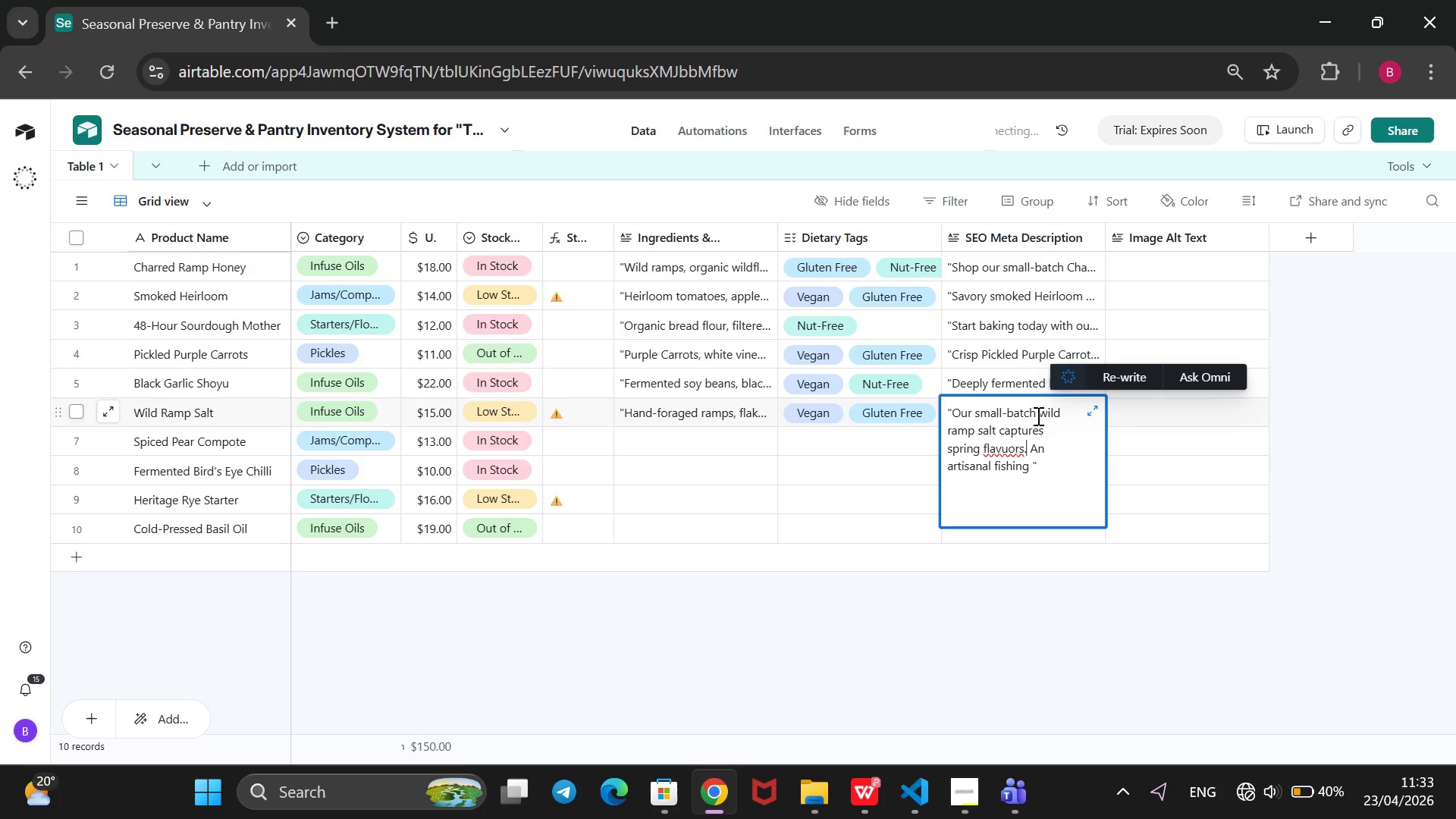 
key(ArrowLeft)
 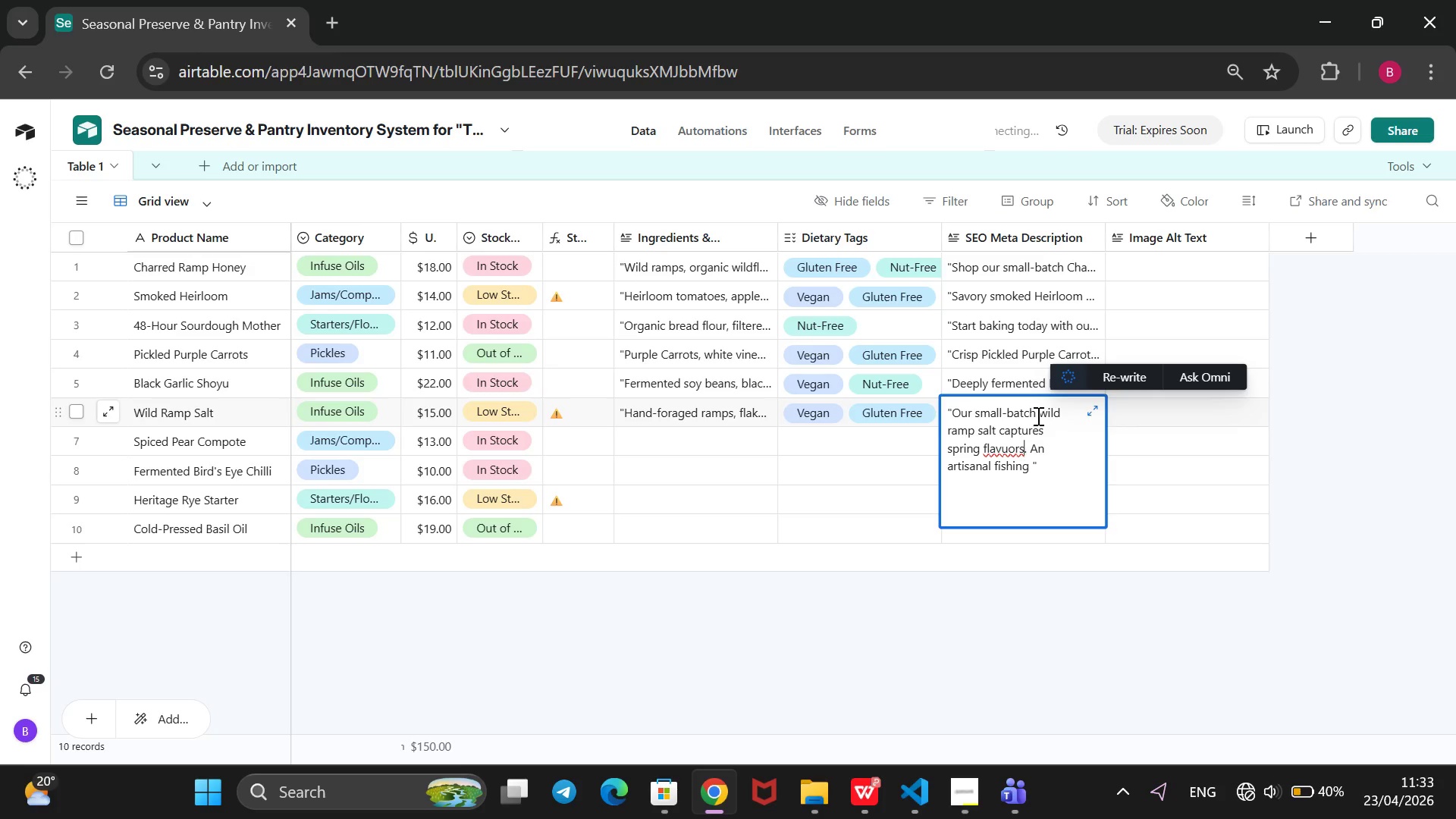 
key(ArrowLeft)
 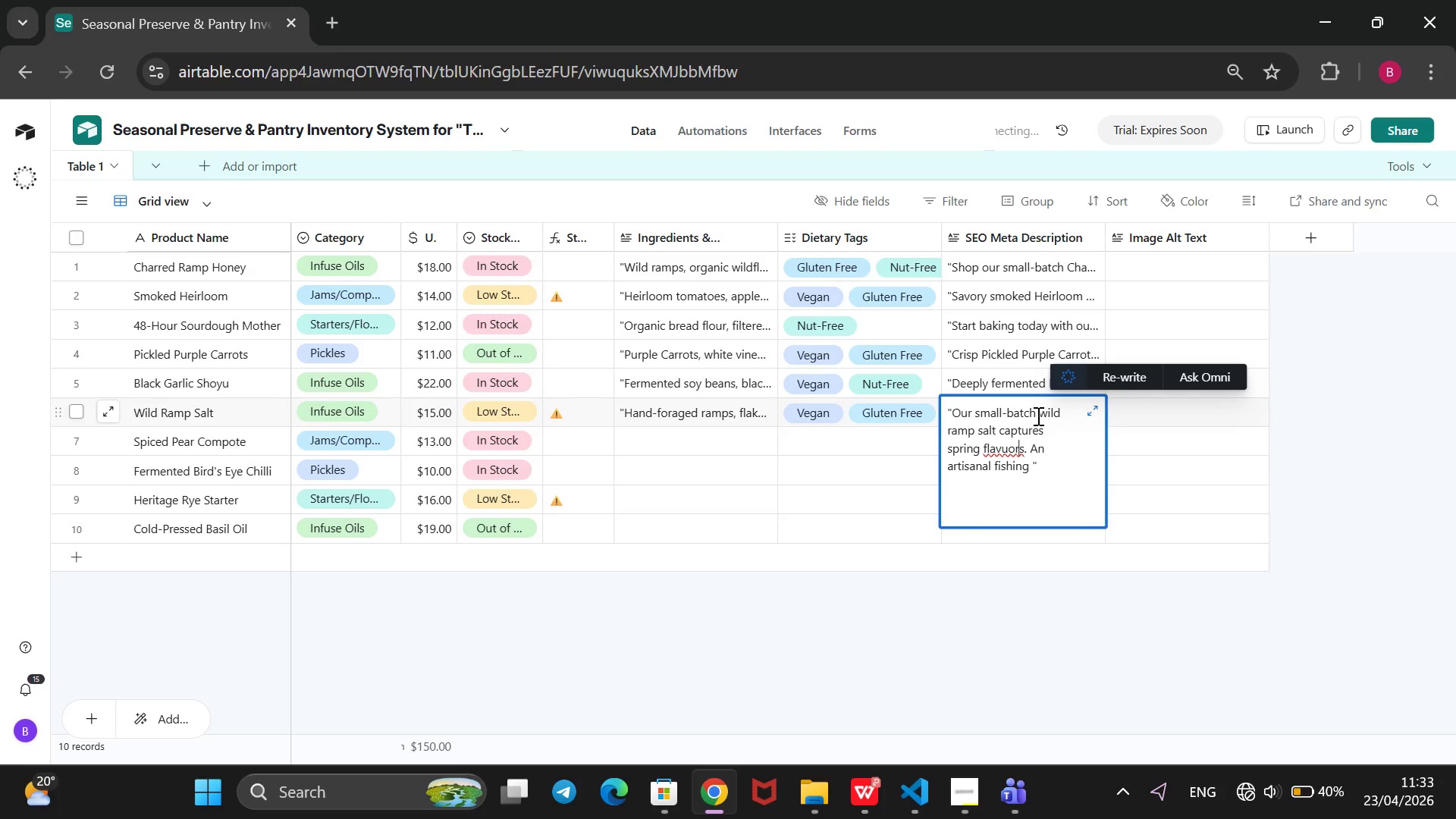 
key(ArrowLeft)
 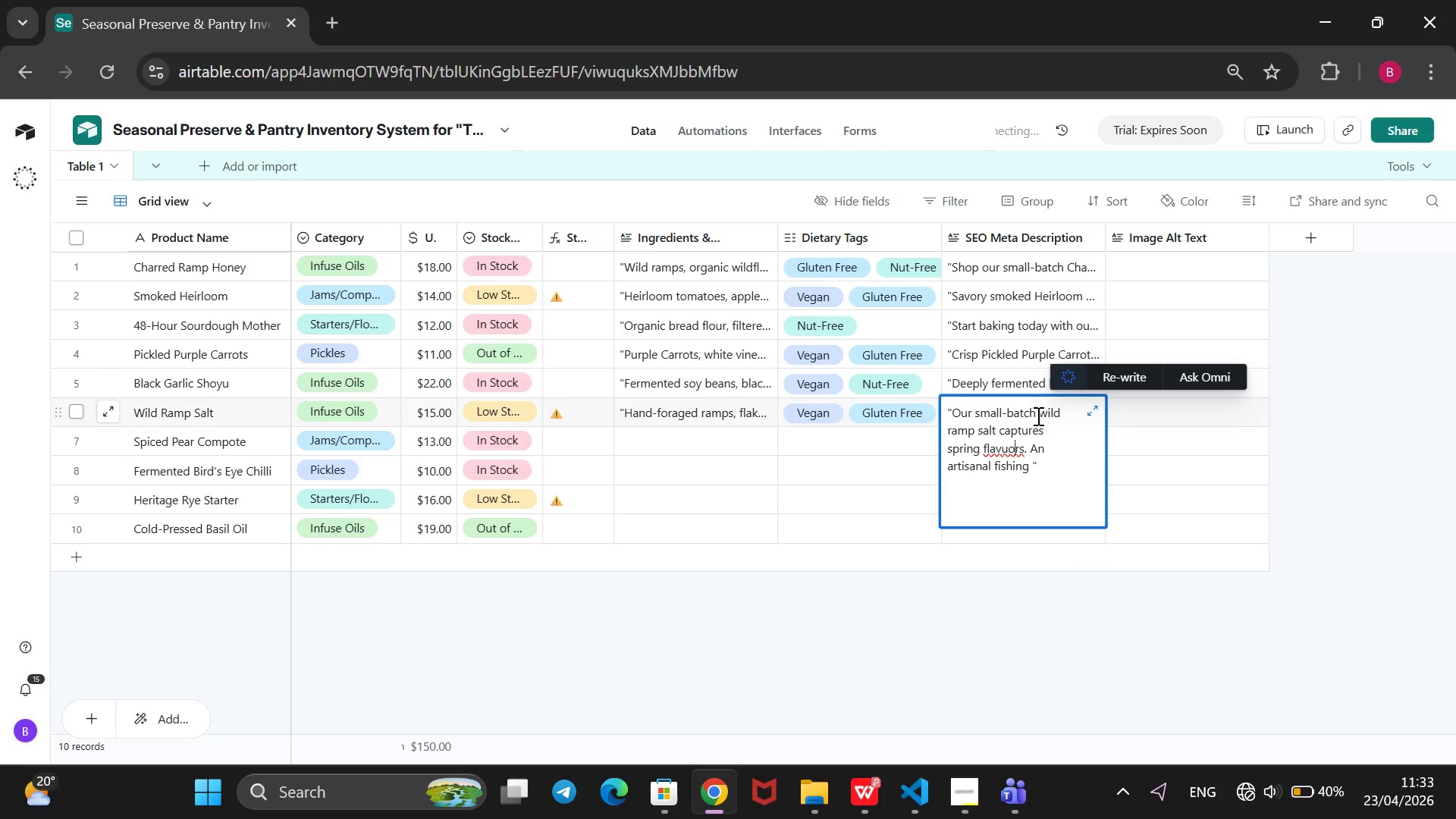 
key(ArrowLeft)
 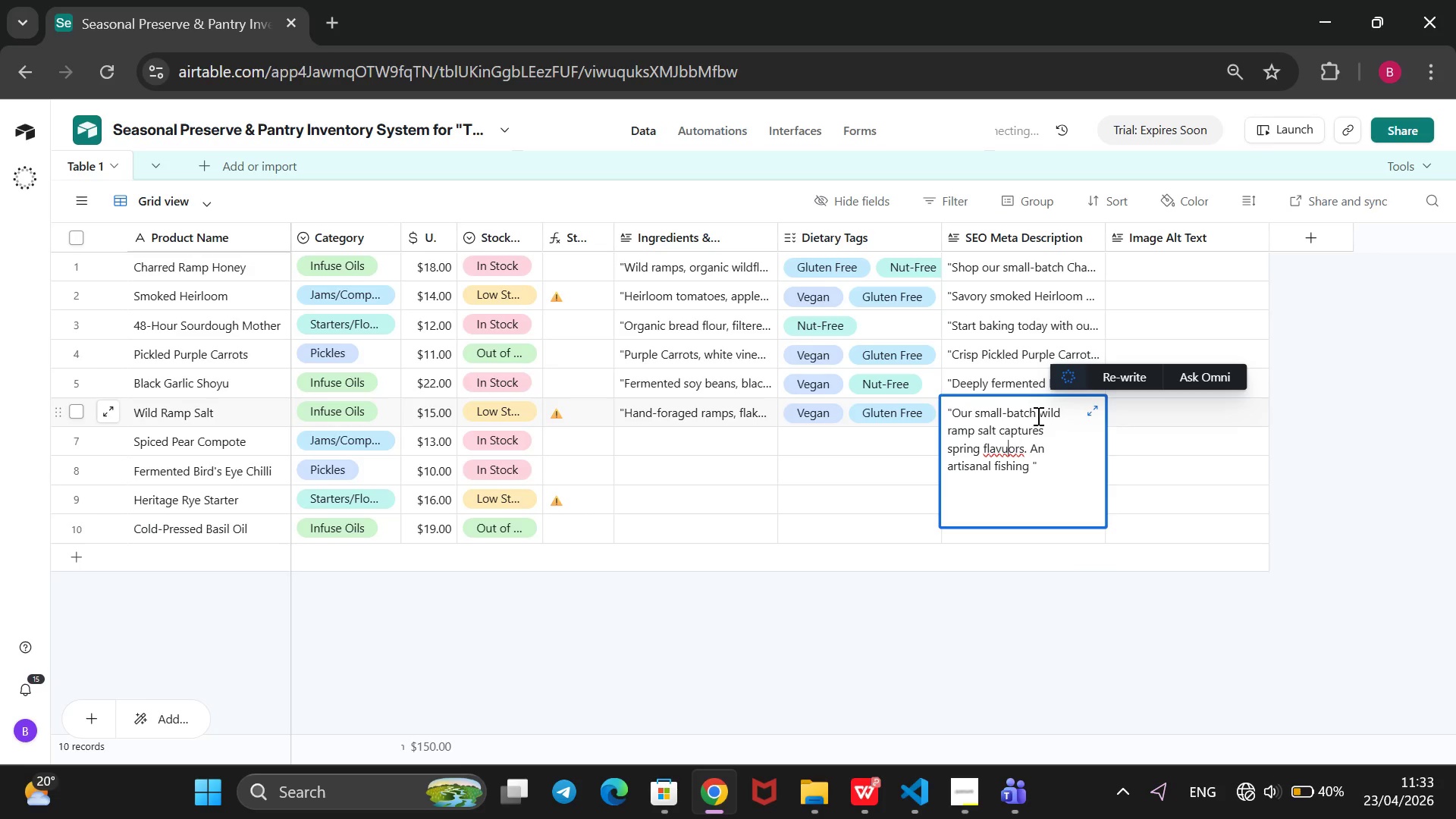 
key(ArrowLeft)
 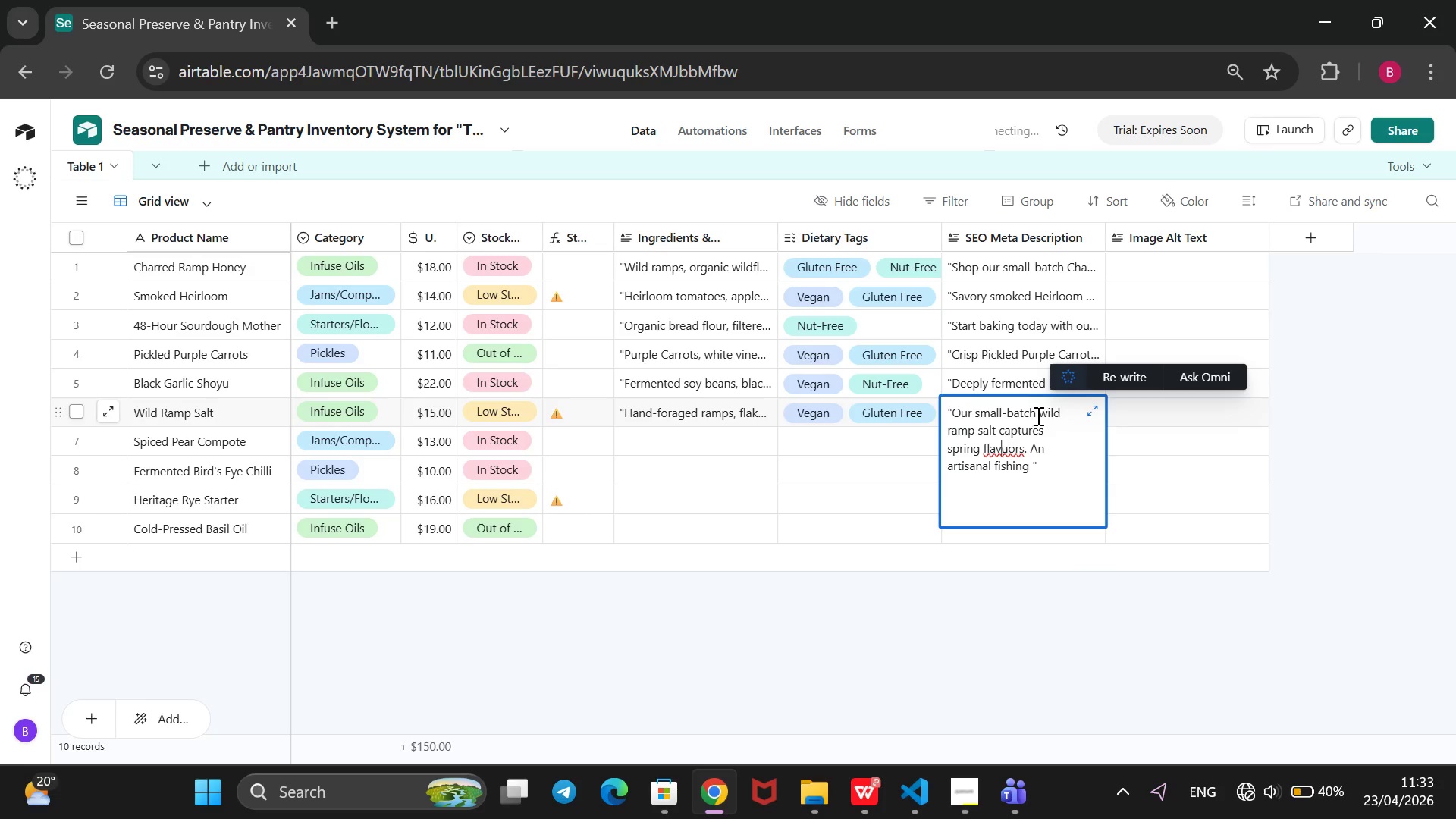 
key(ArrowLeft)
 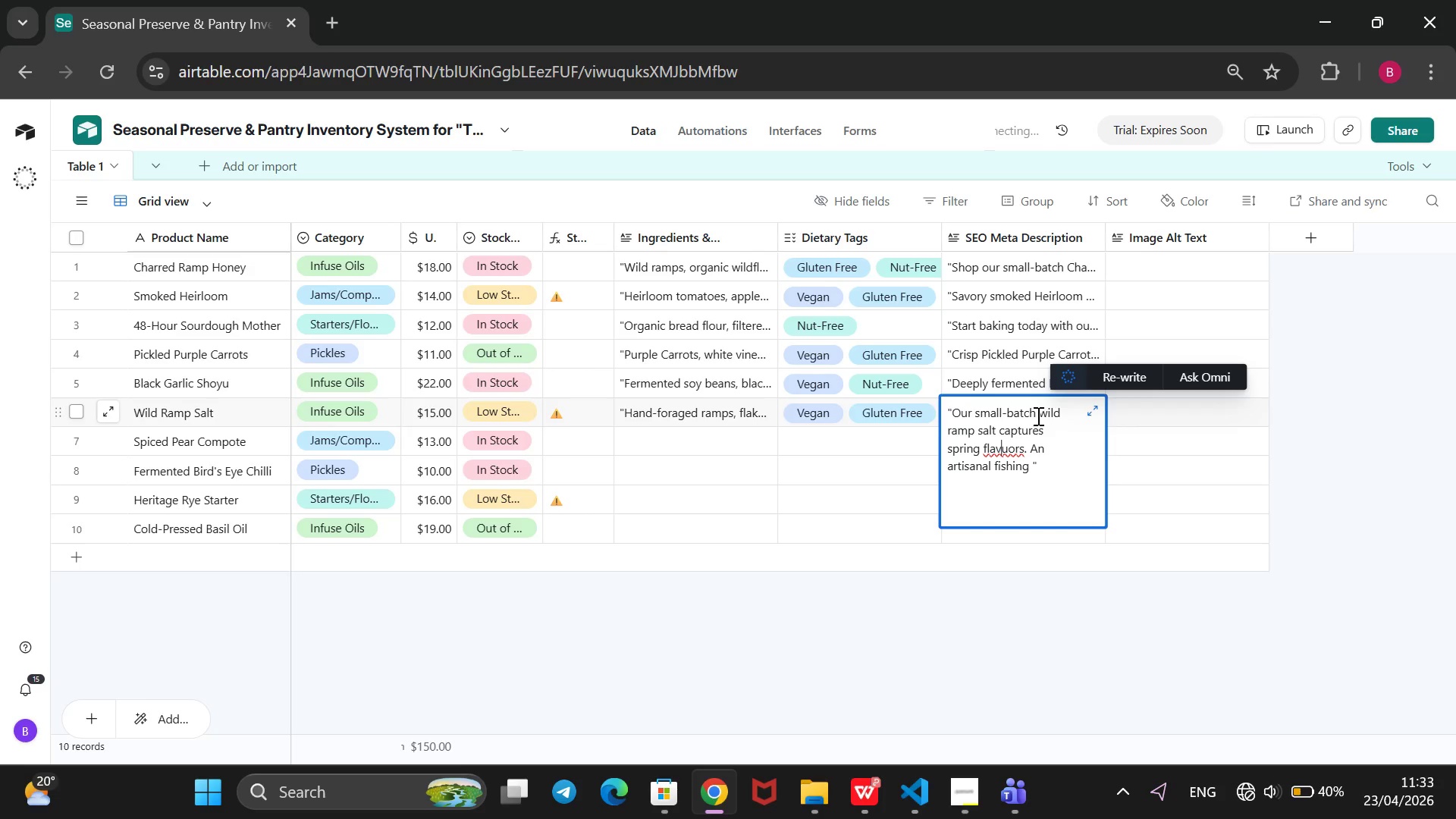 
key(ArrowRight)
 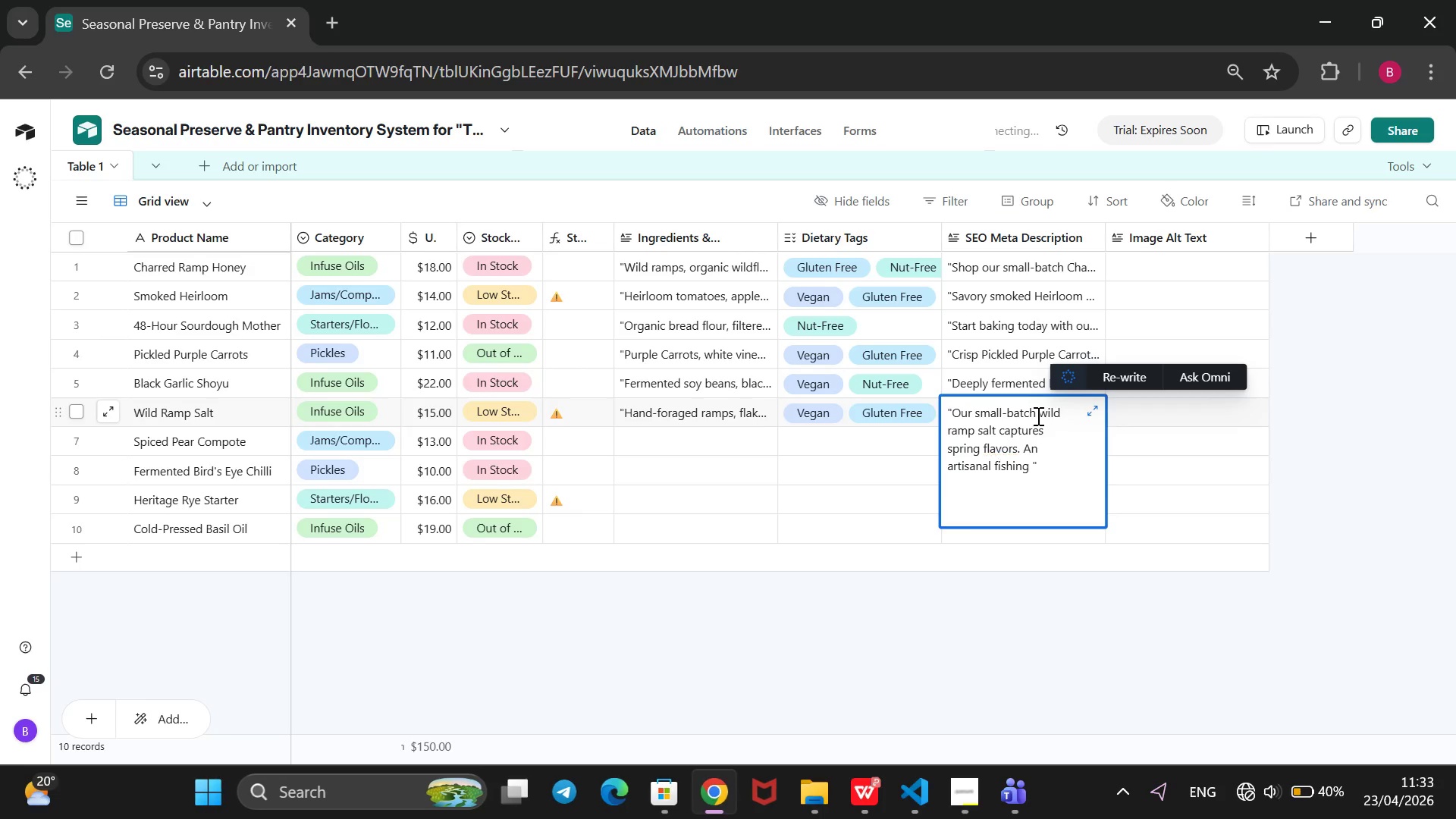 
key(Backspace)
 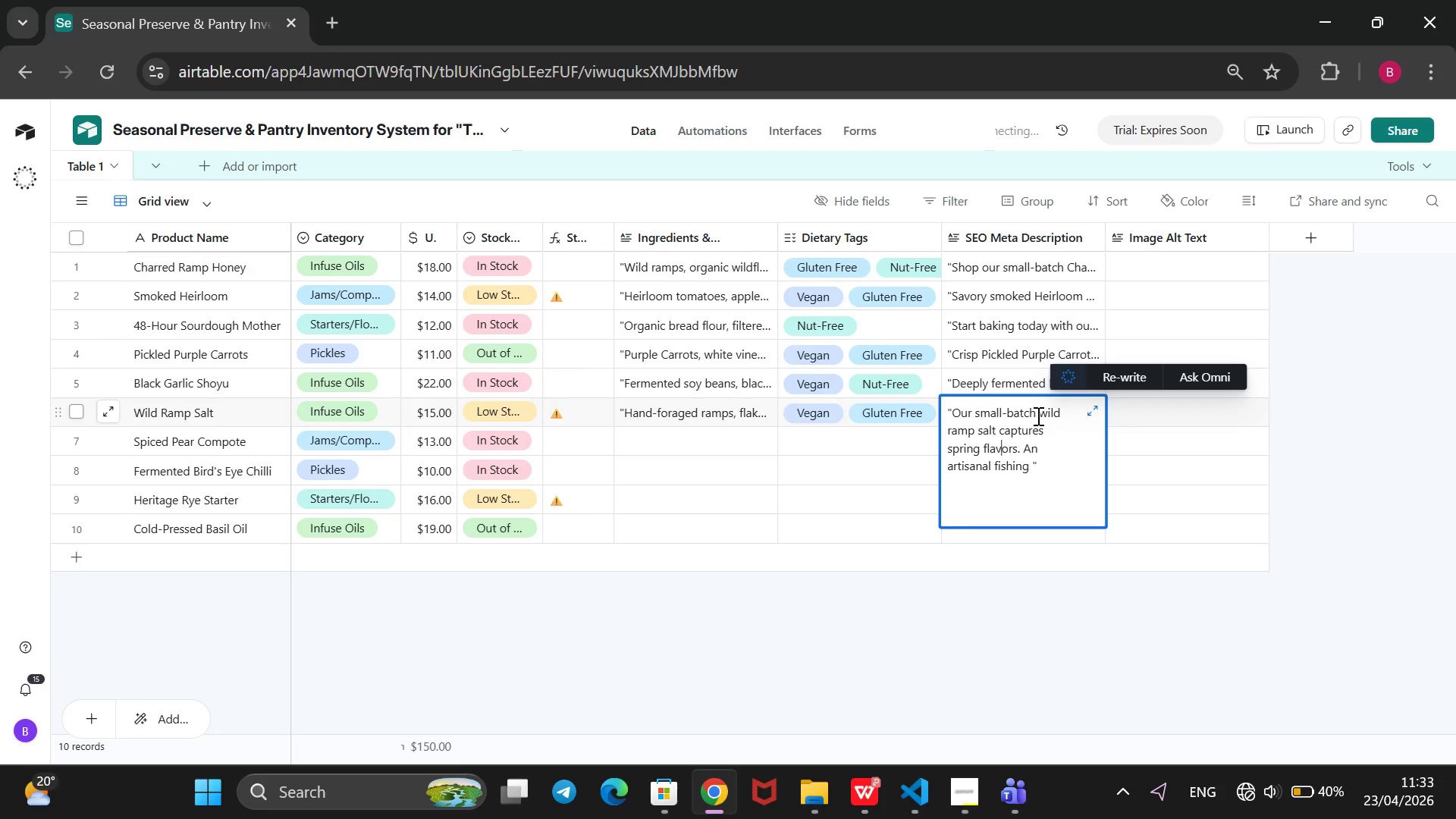 
key(ArrowRight)
 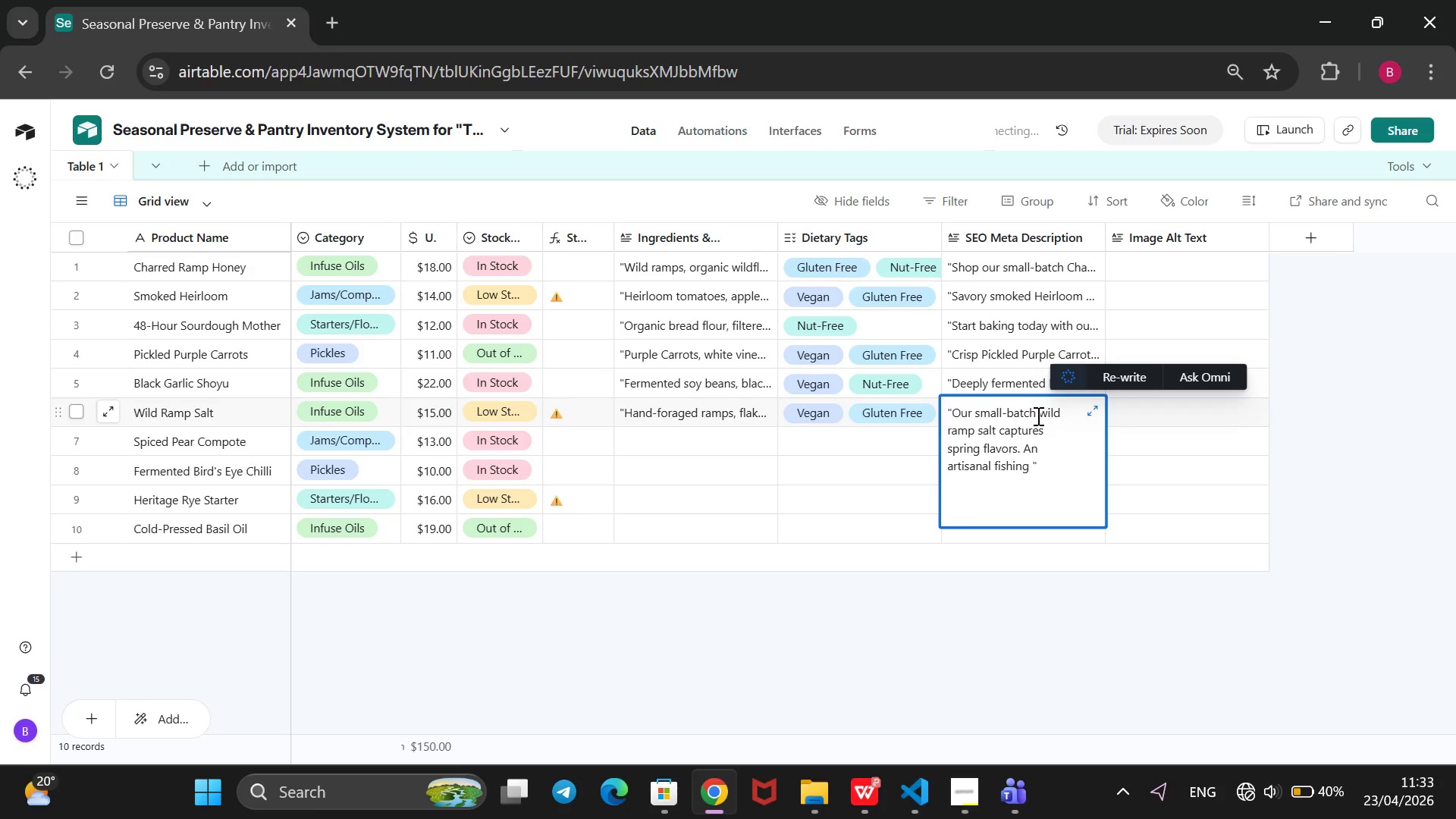 
key(U)
 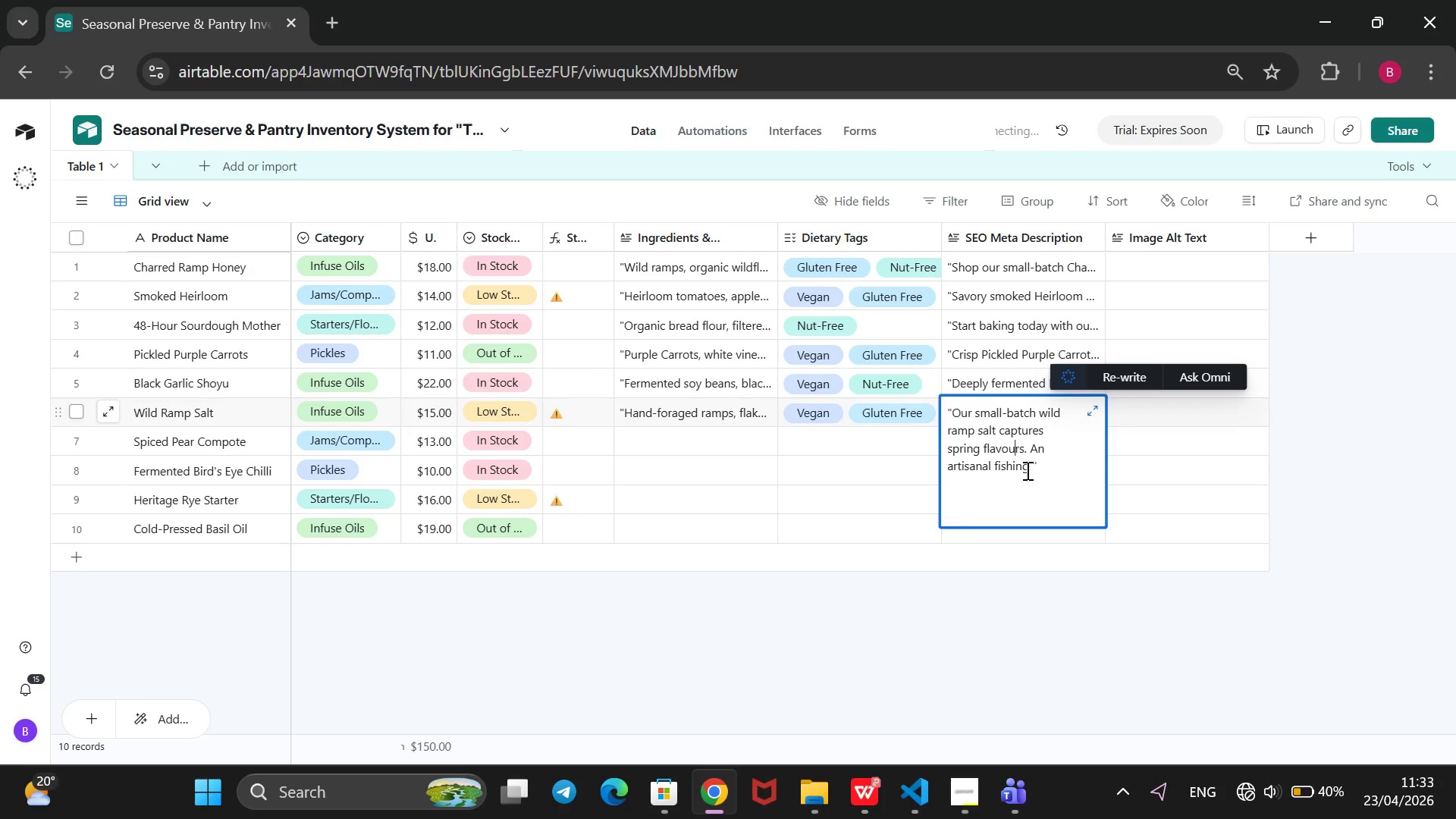 
left_click([1024, 469])
 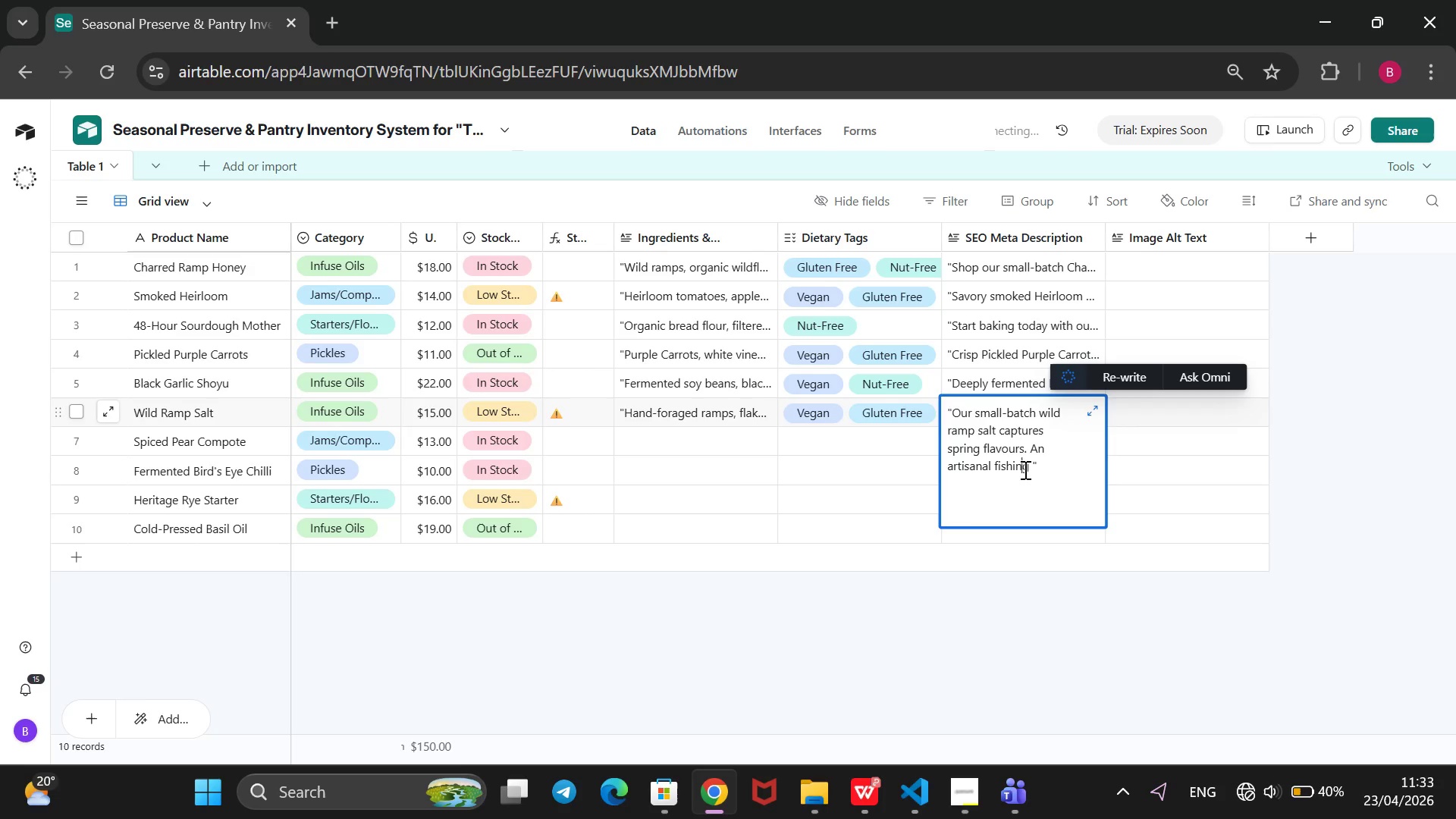 
key(ArrowRight)
 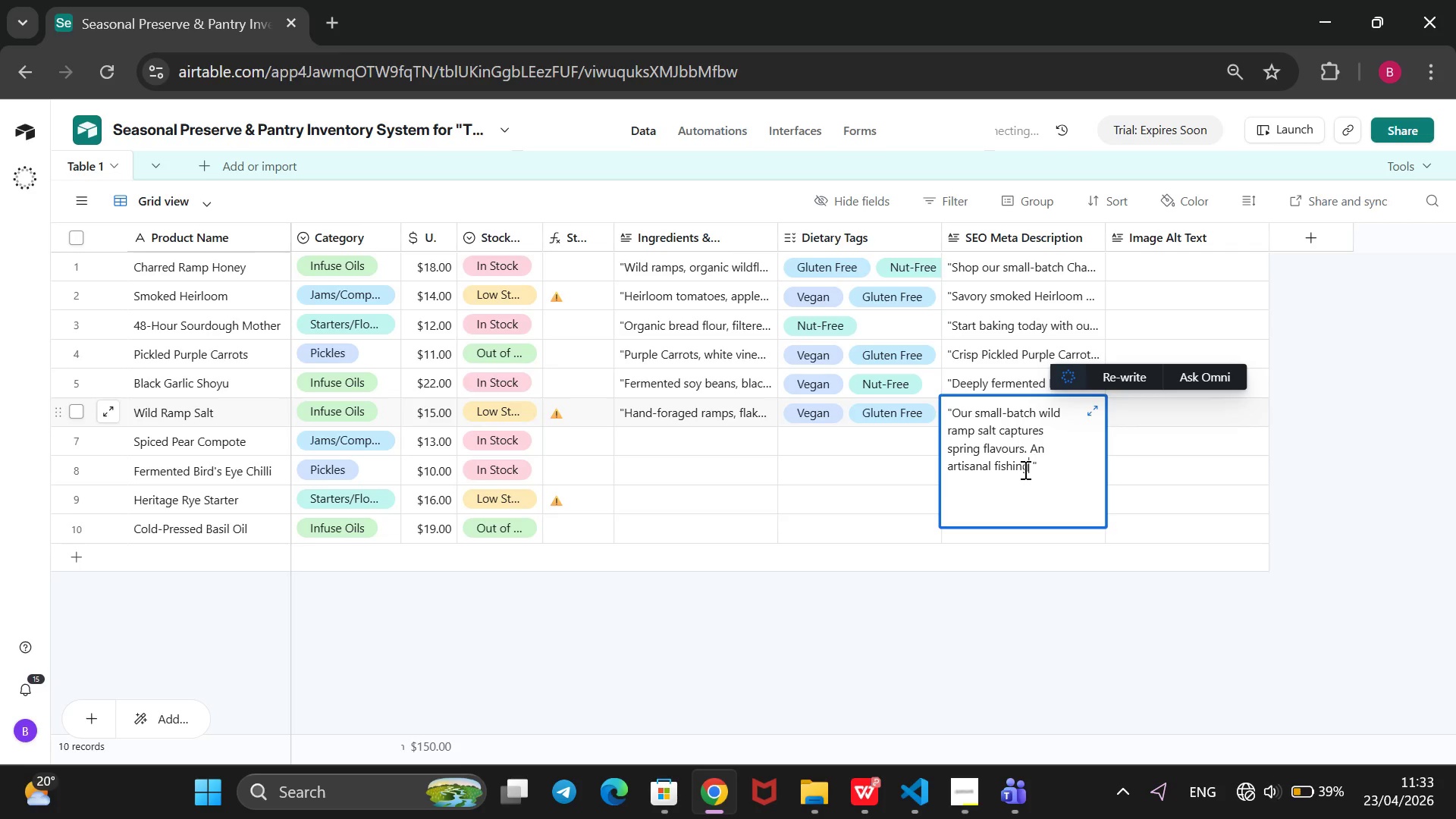 
type(nsalt )
 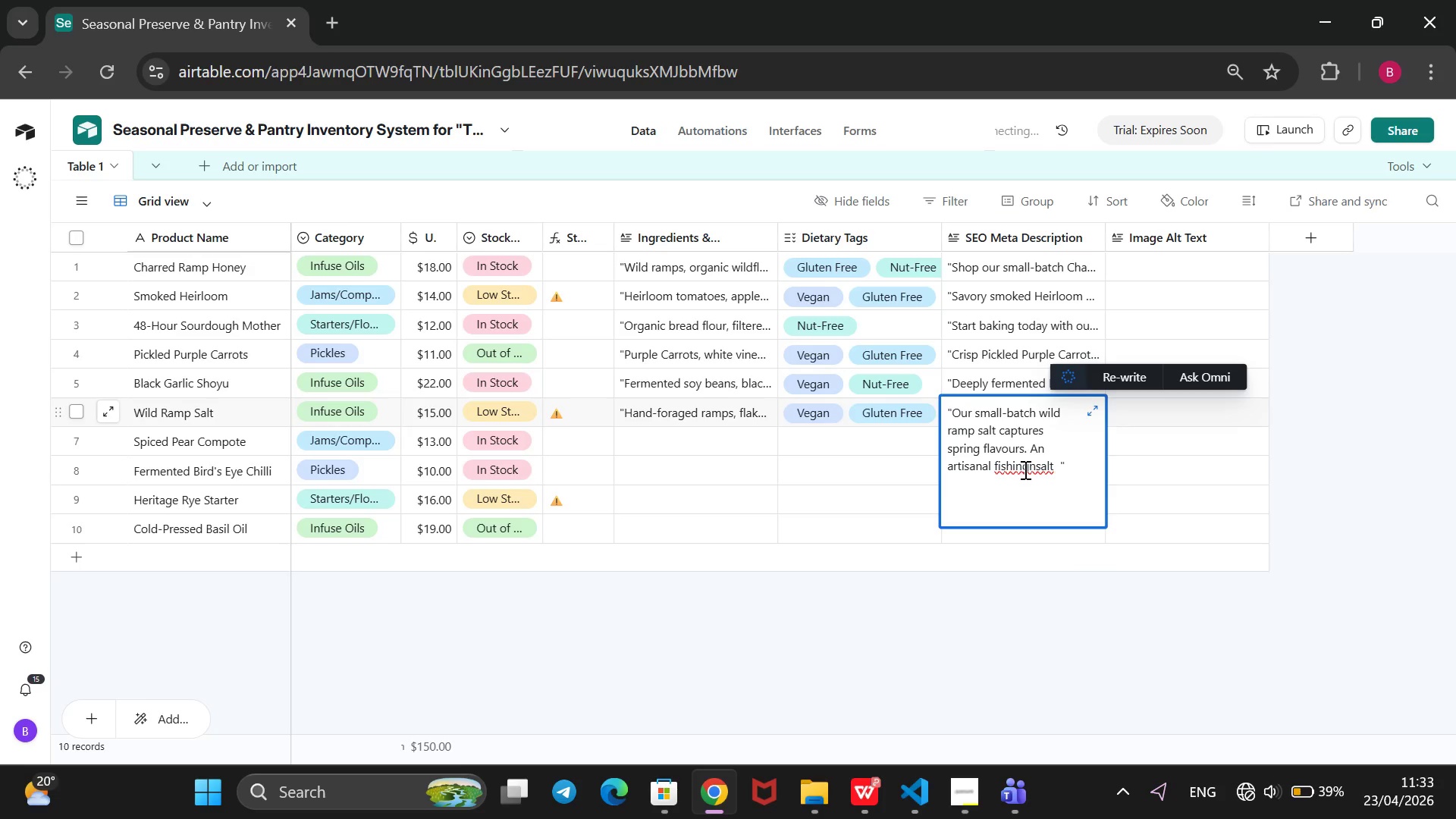 
key(ArrowLeft)
 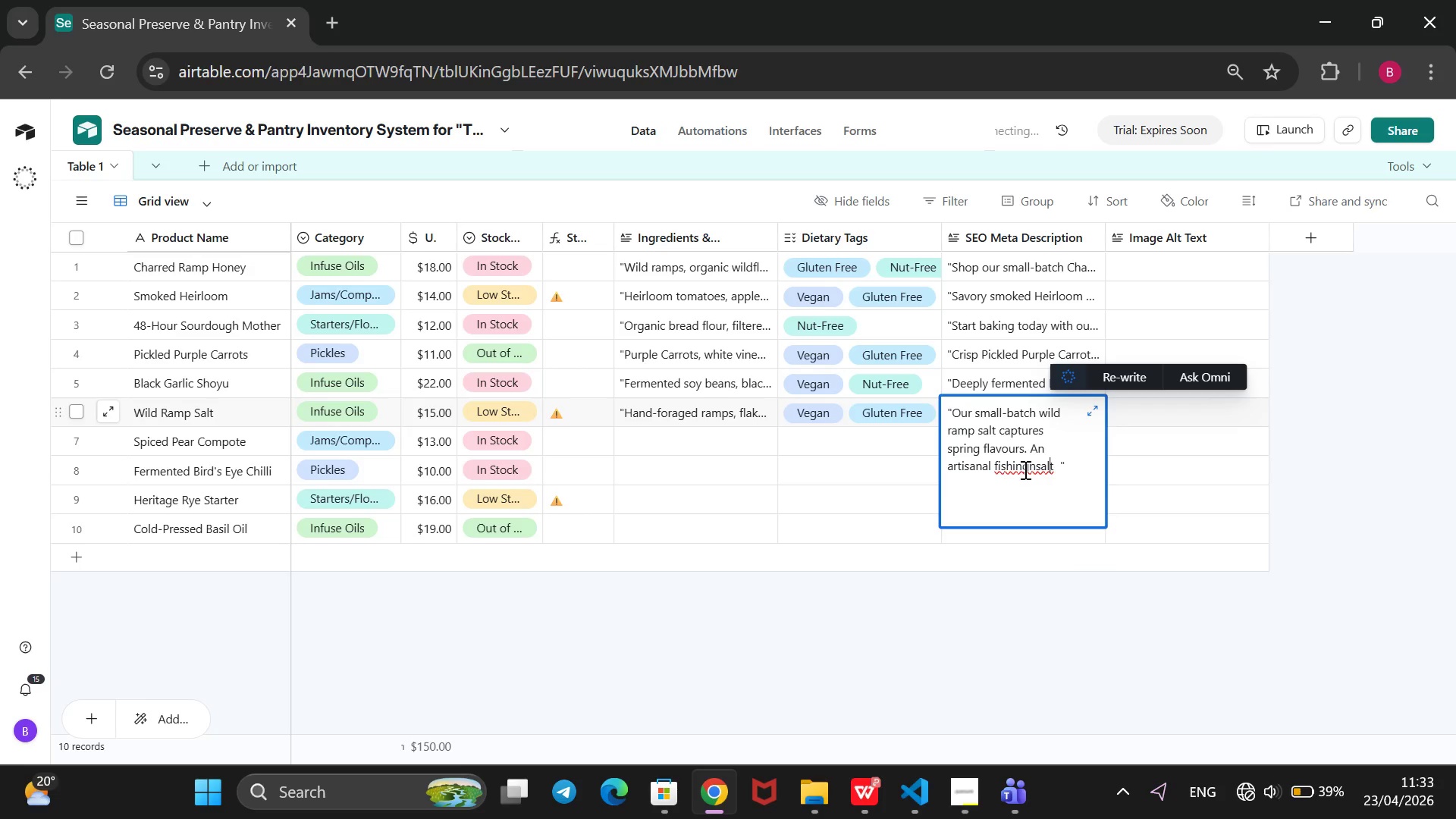 
key(ArrowLeft)
 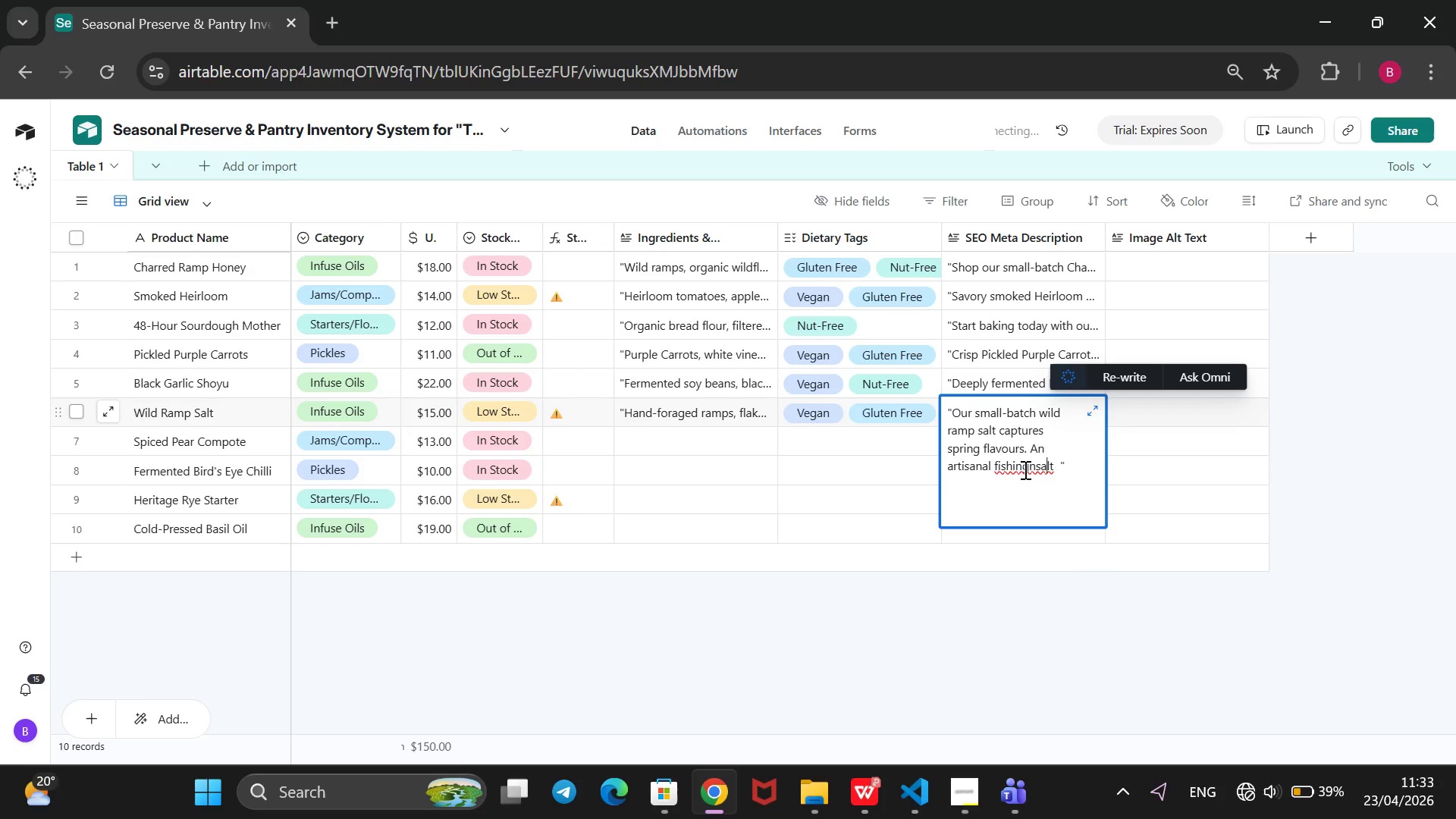 
key(ArrowLeft)
 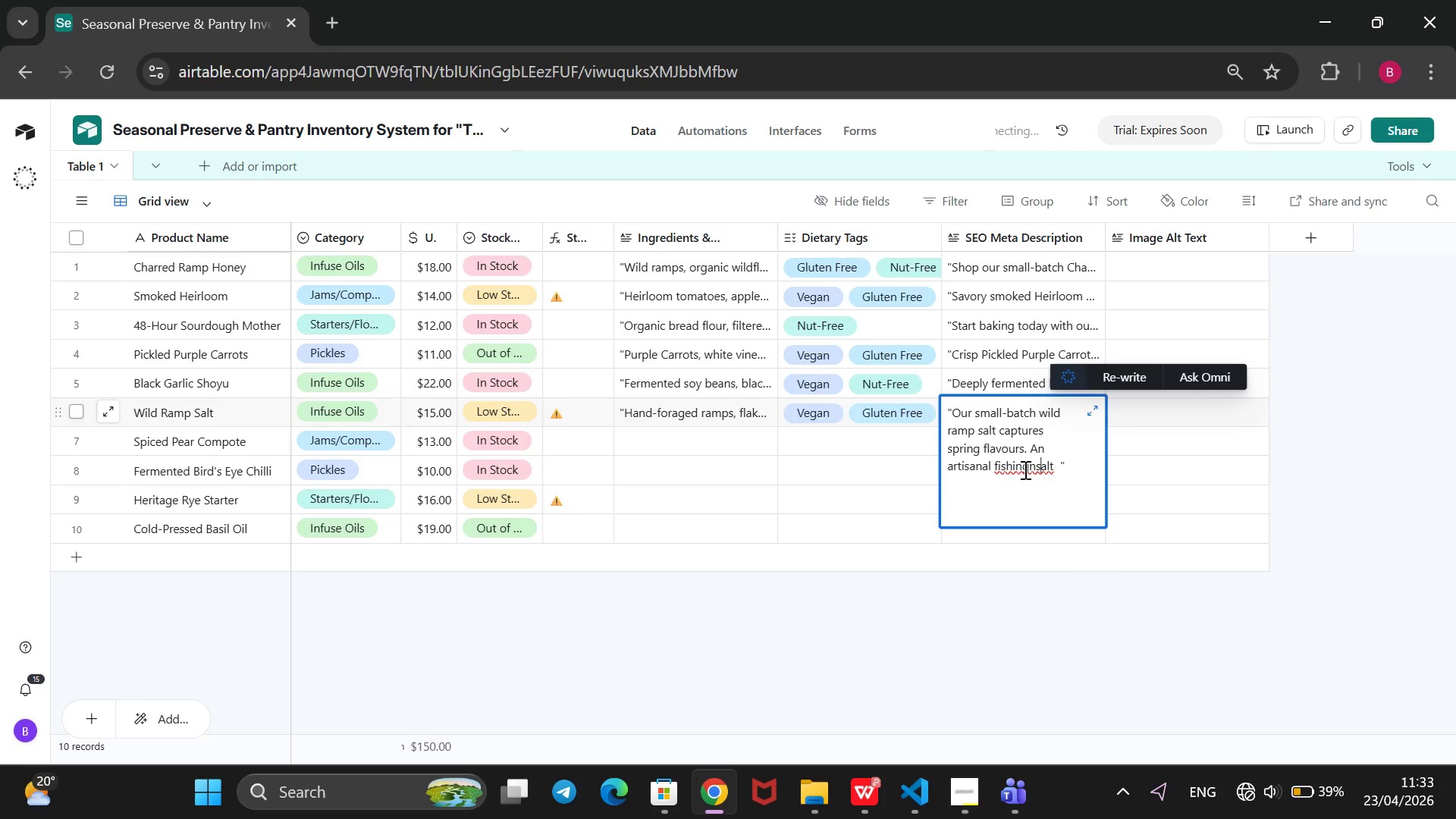 
key(ArrowLeft)
 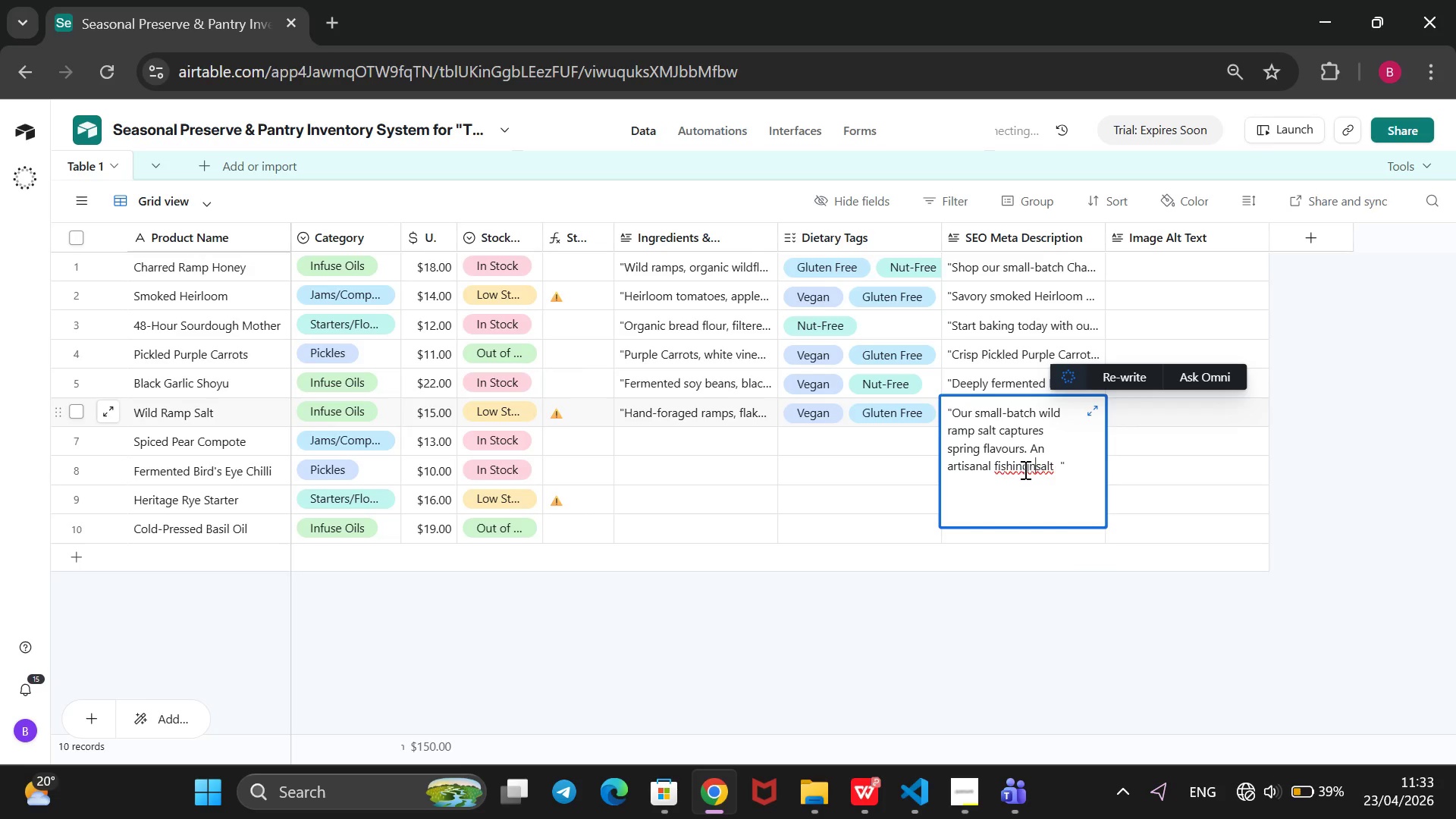 
key(ArrowLeft)
 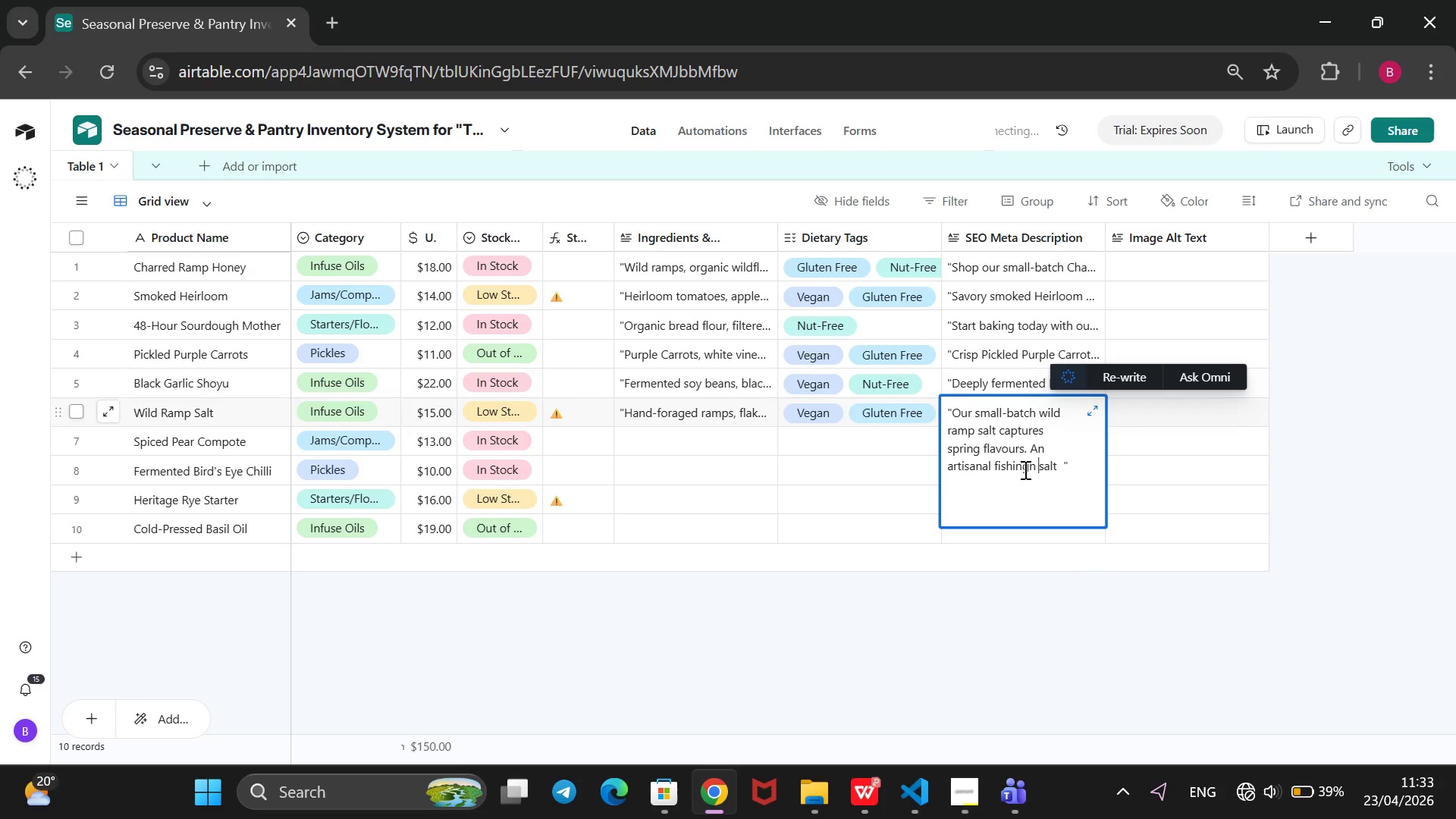 
key(Space)
 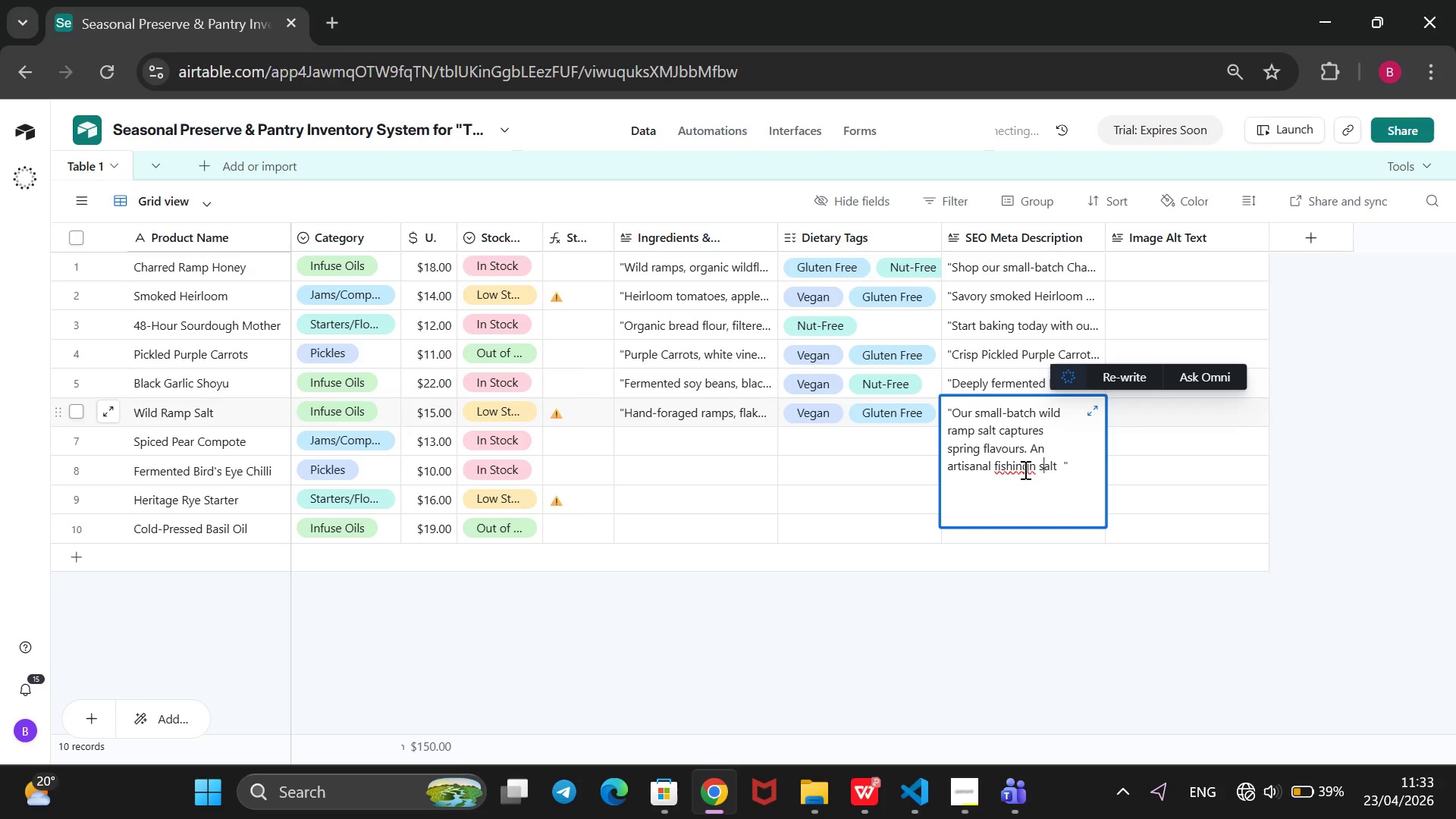 
key(ArrowRight)
 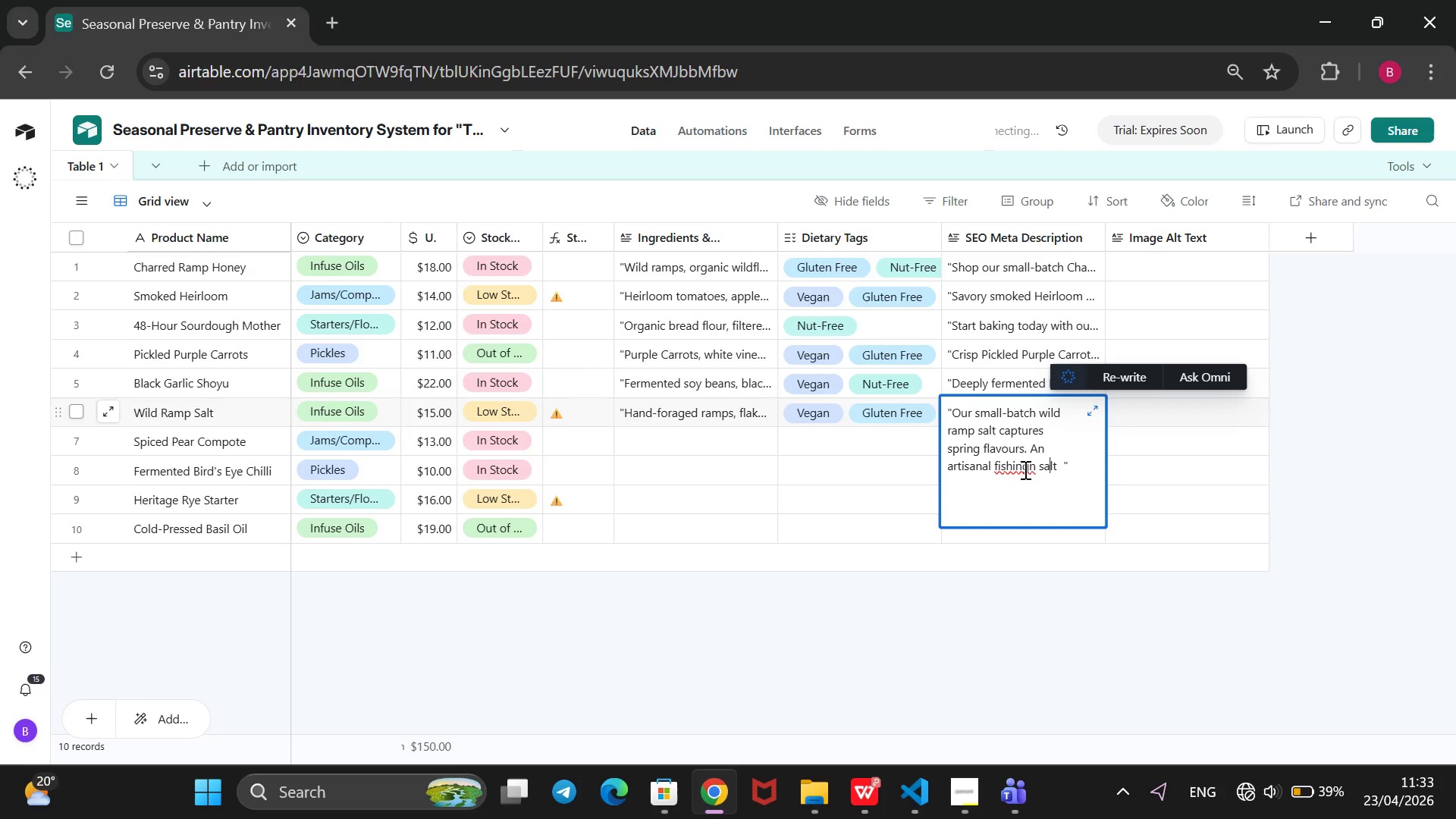 
key(ArrowRight)
 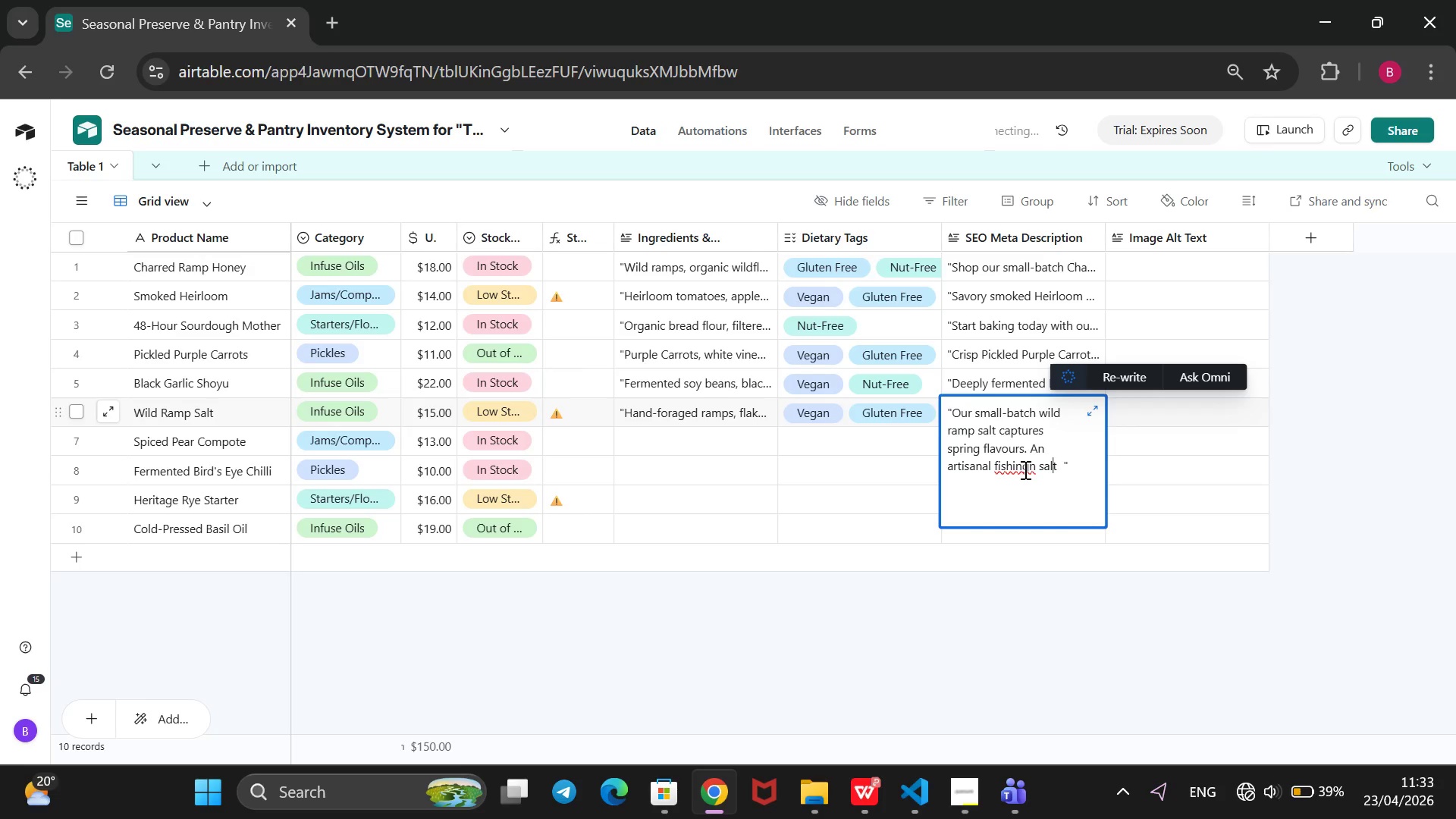 
key(ArrowRight)
 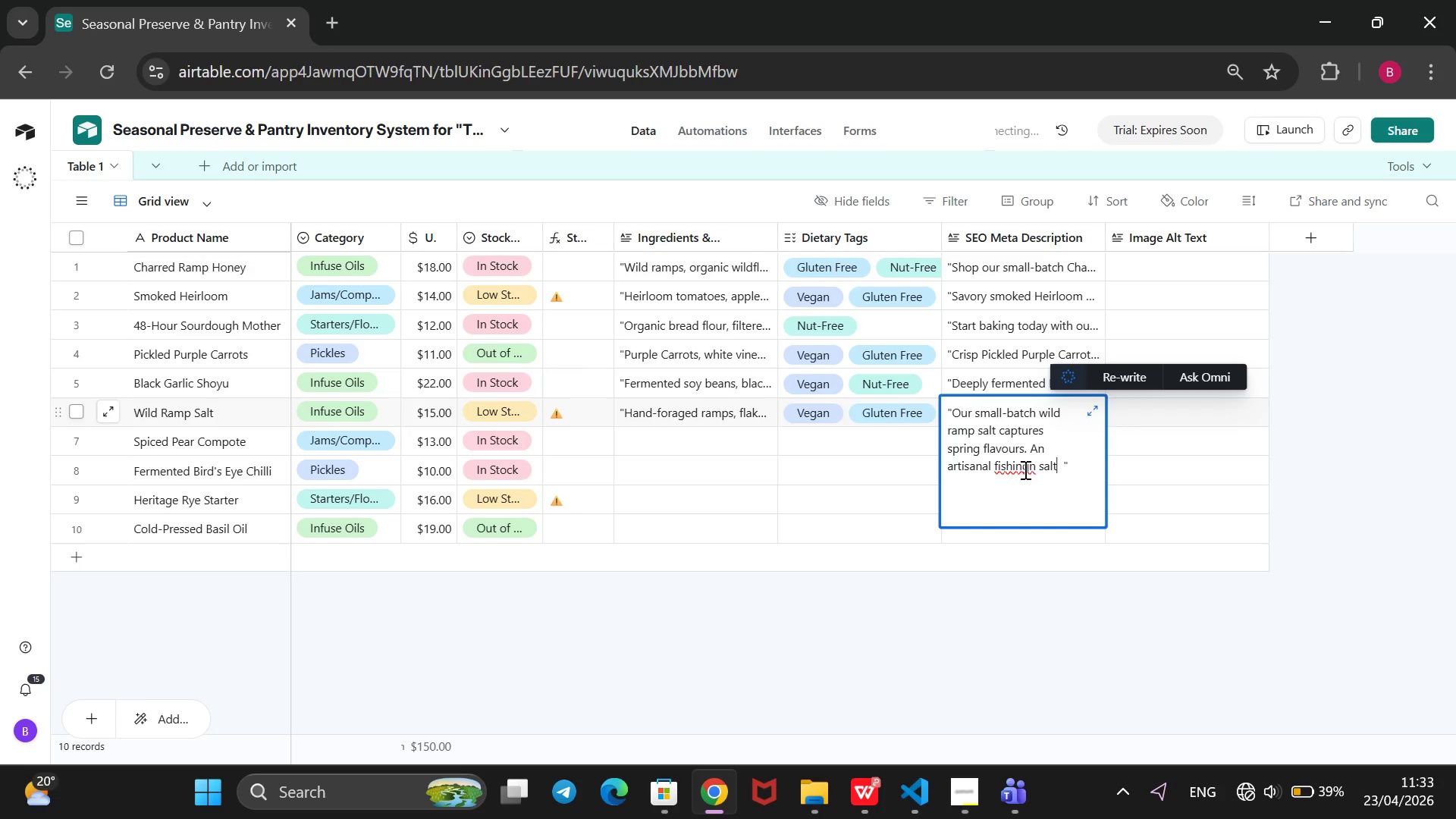 
key(ArrowRight)
 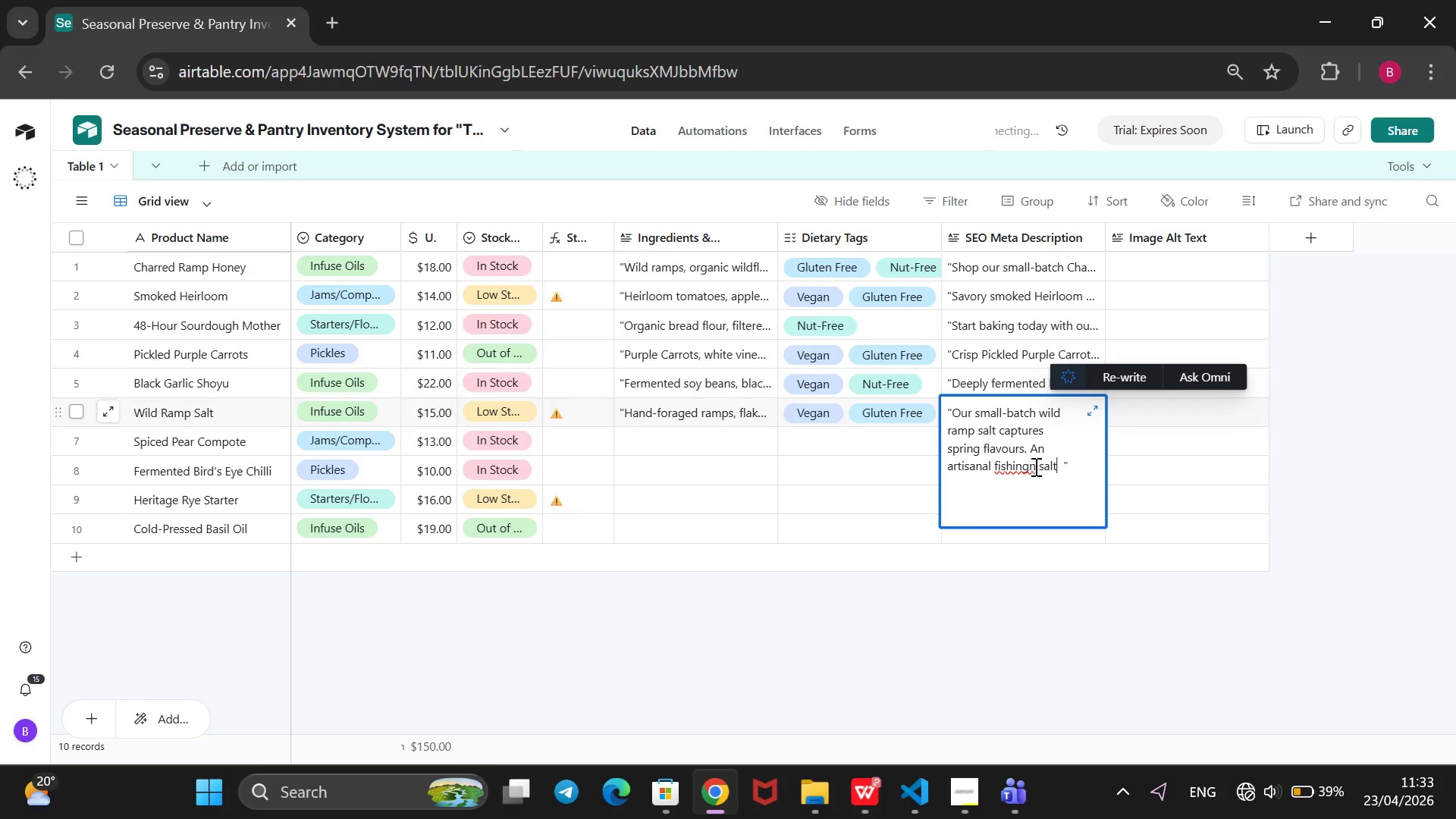 
left_click([1034, 466])
 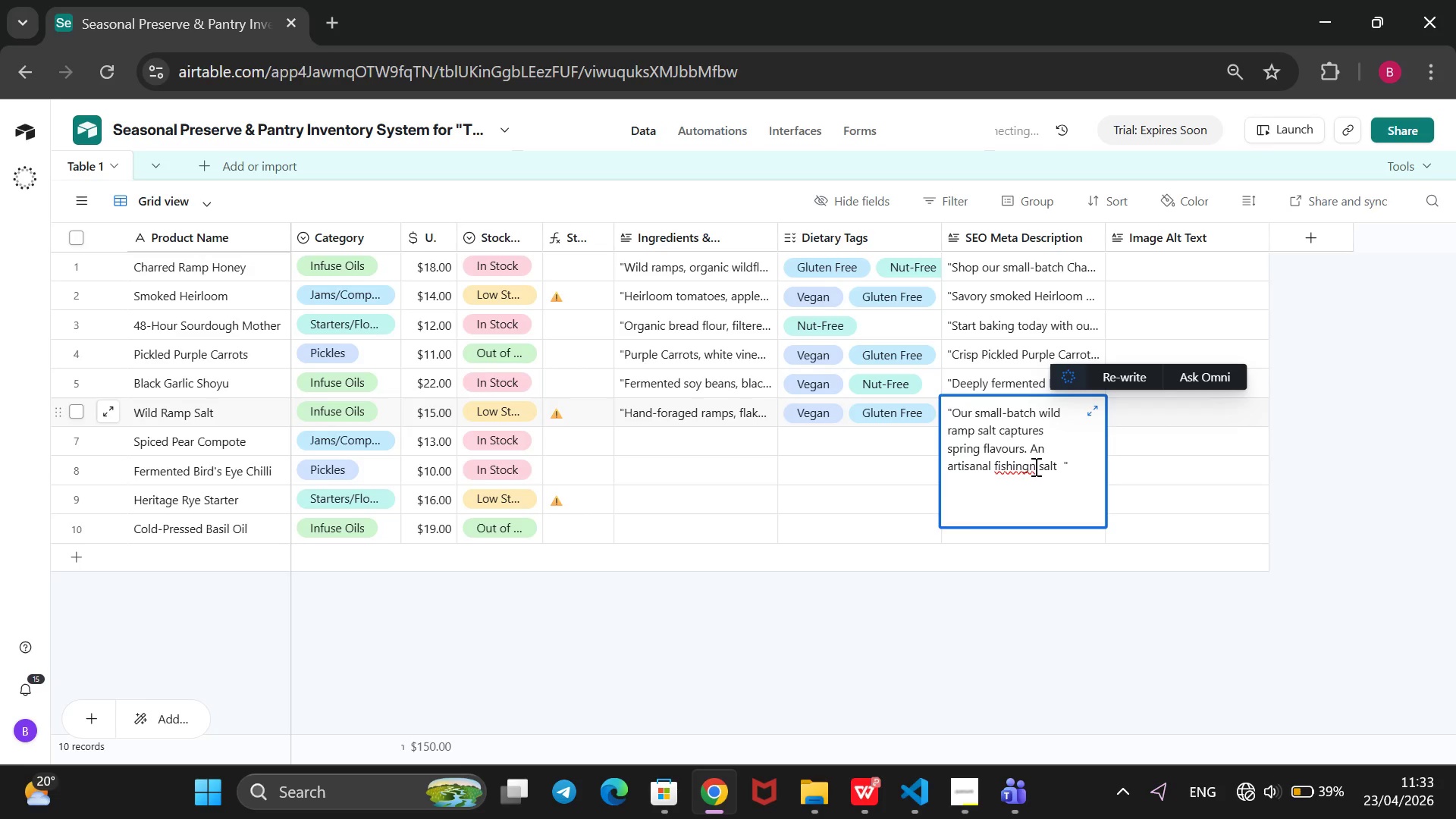 
key(Backspace)
 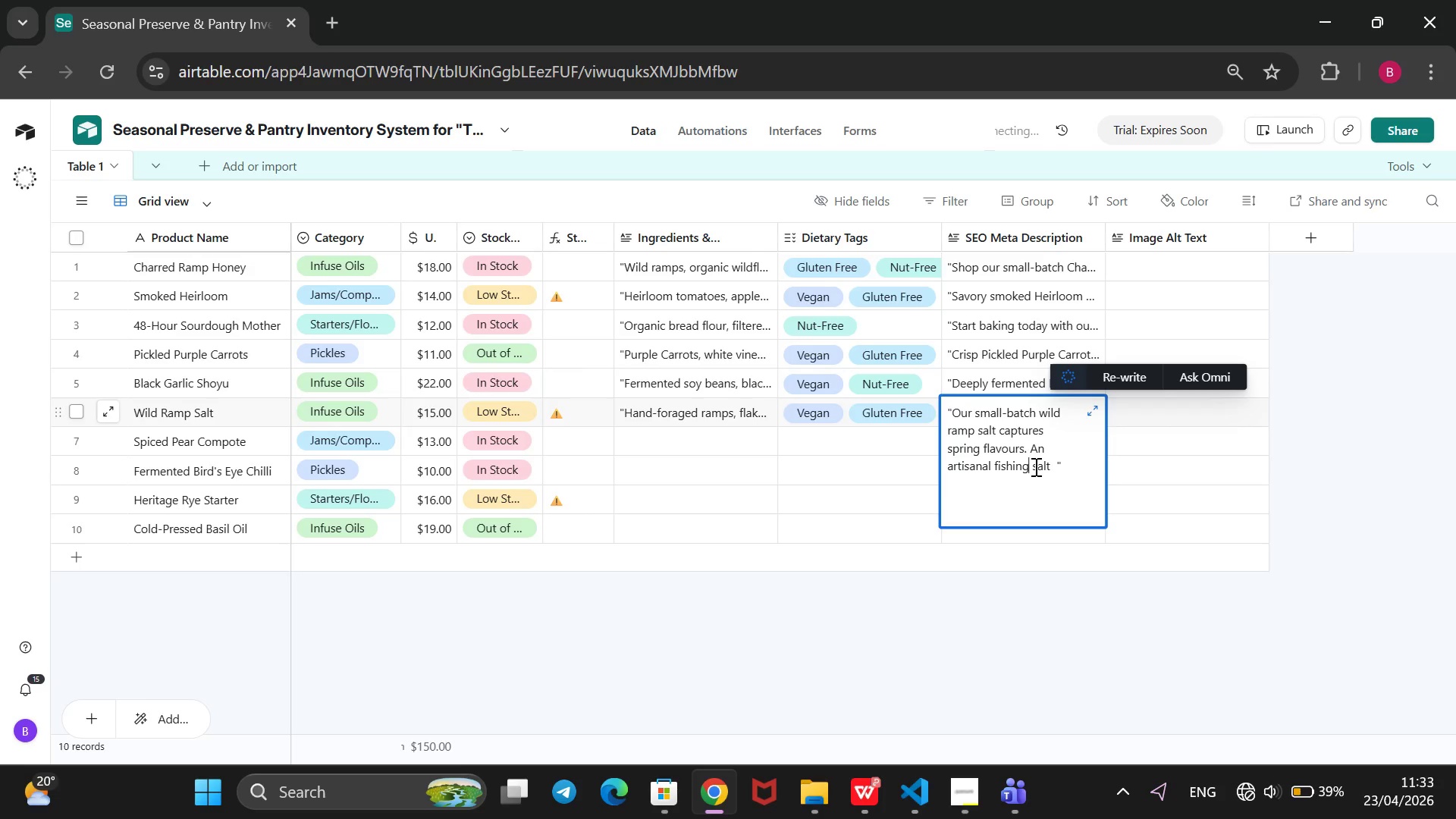 
key(ArrowRight)
 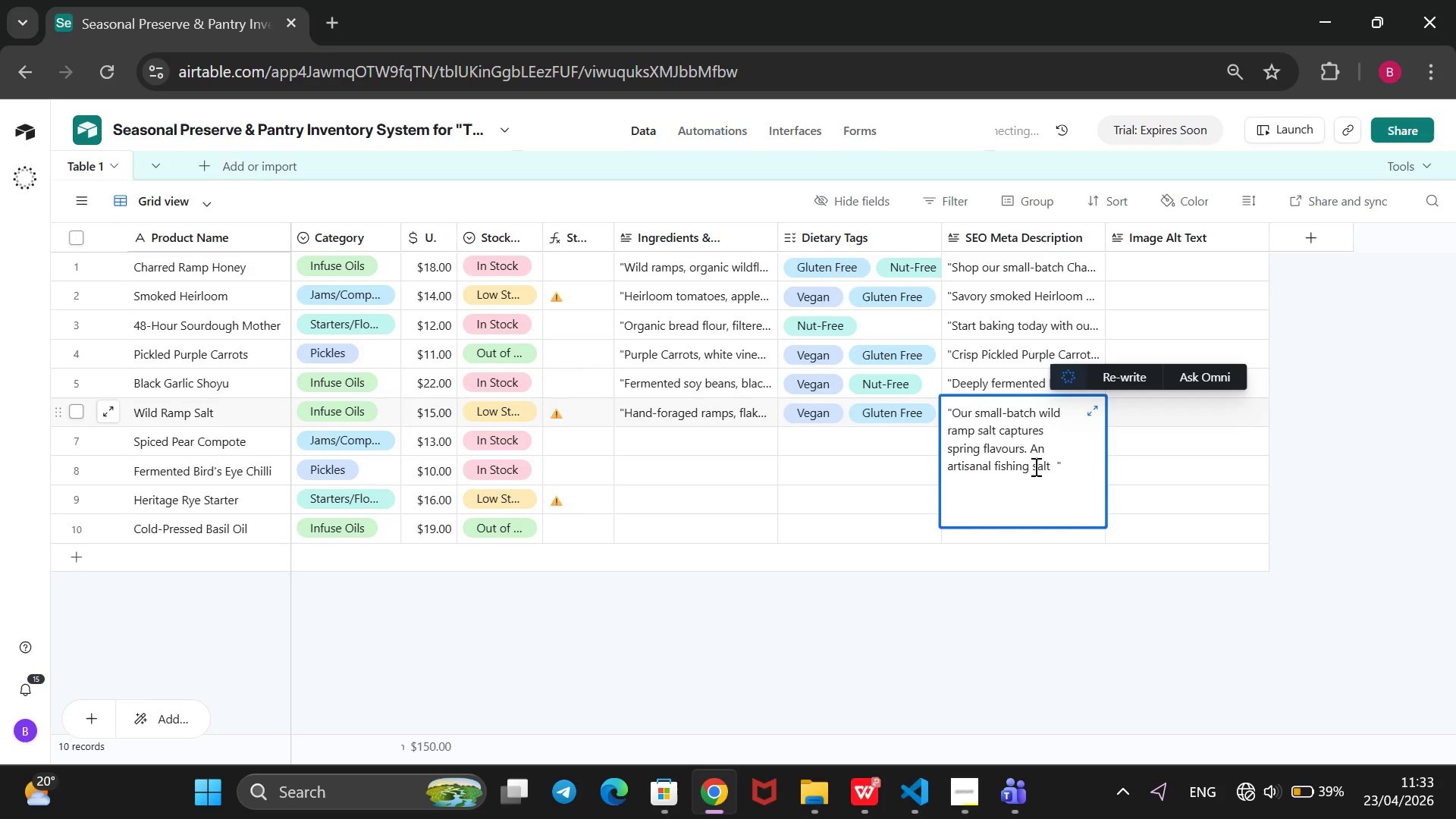 
key(ArrowRight)
 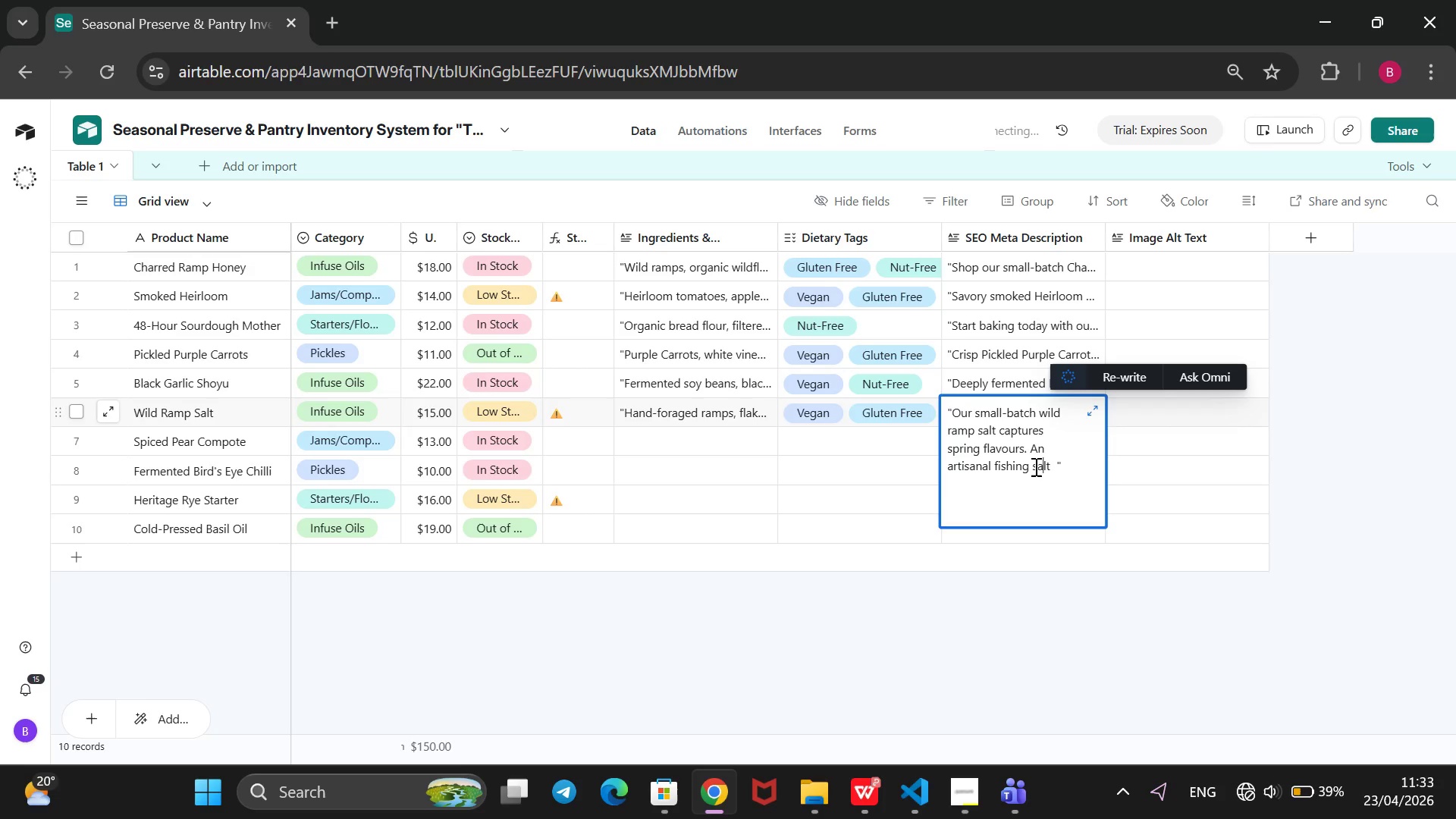 
key(ArrowRight)
 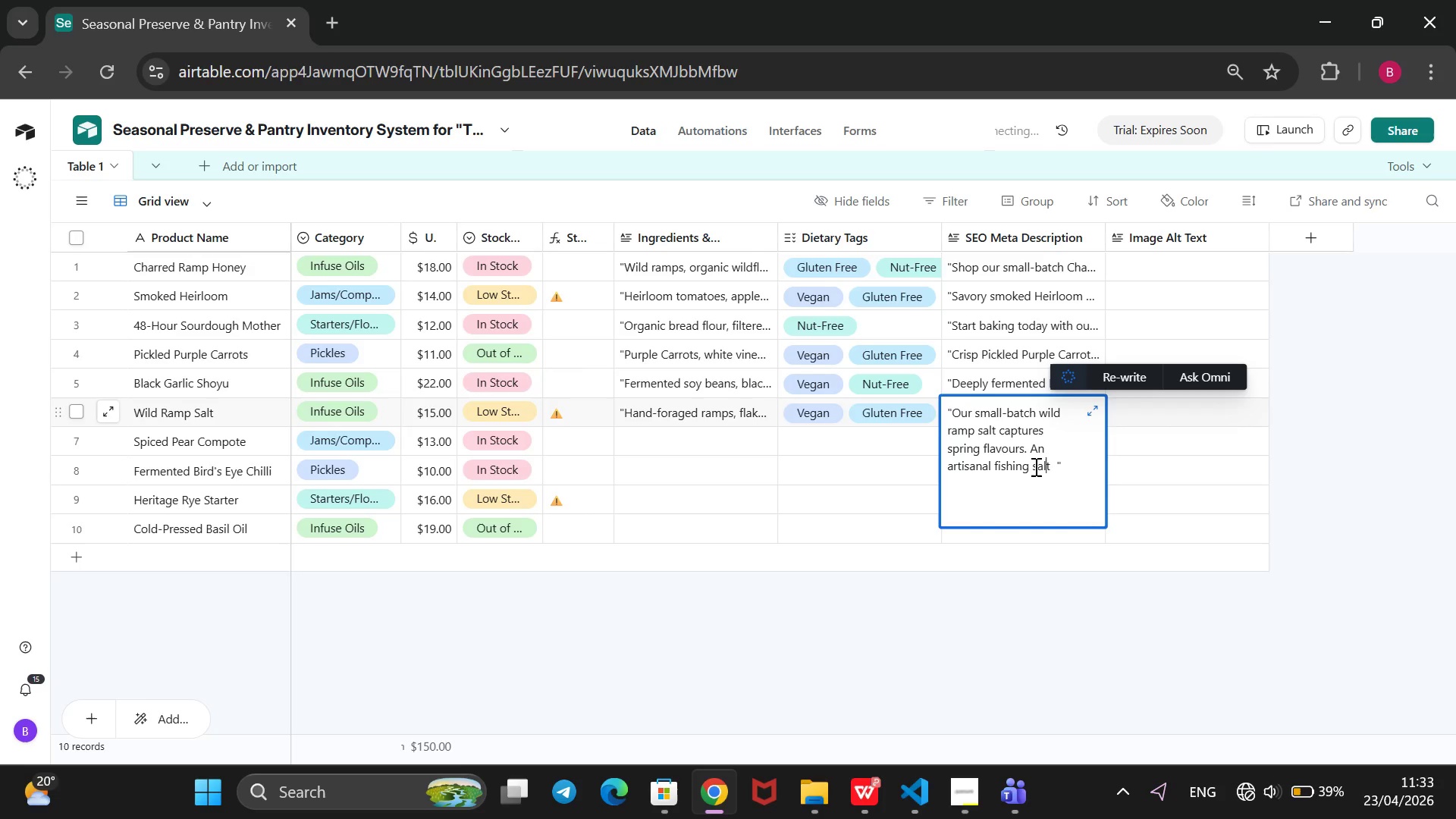 
key(ArrowRight)
 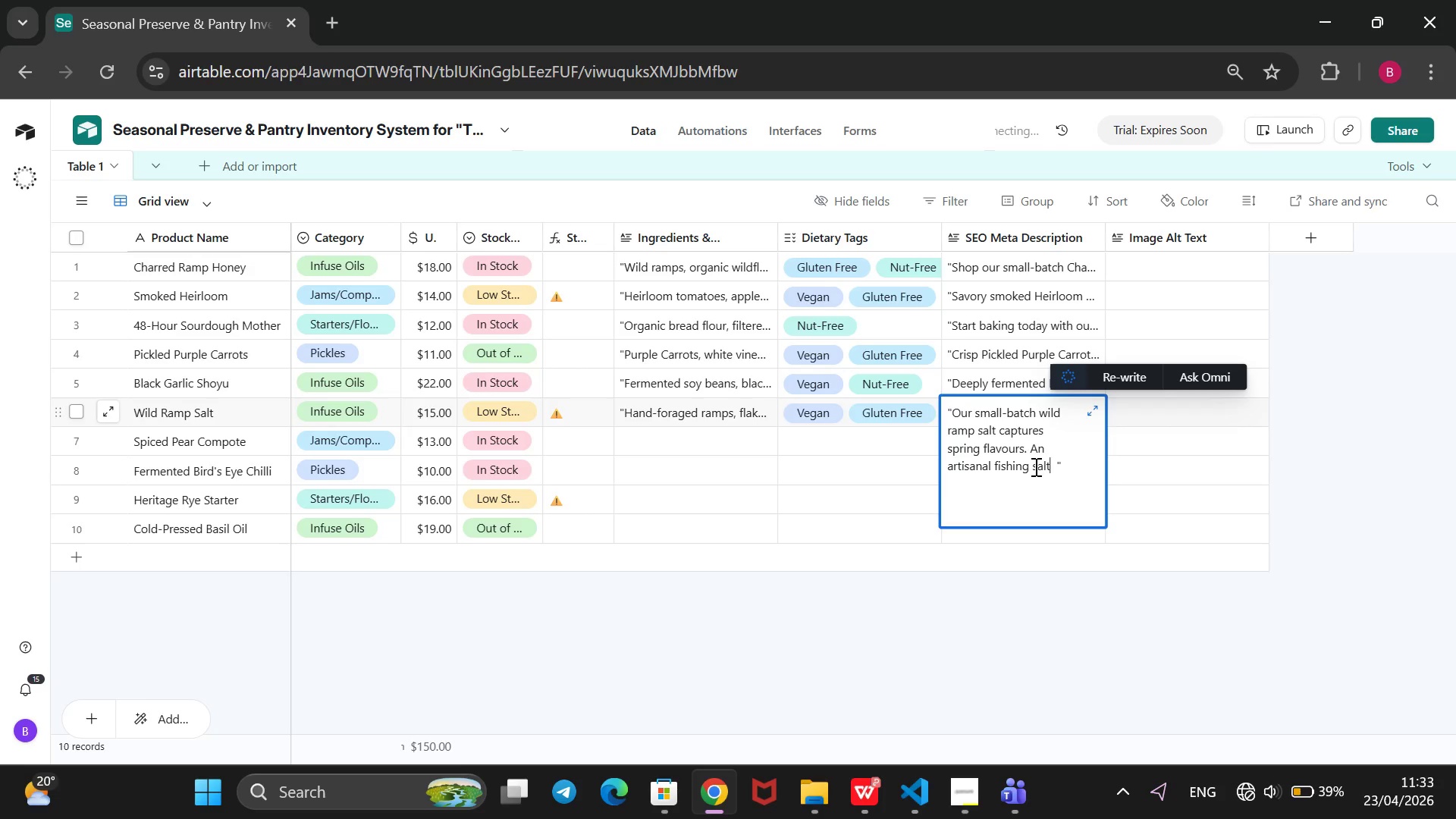 
key(ArrowRight)
 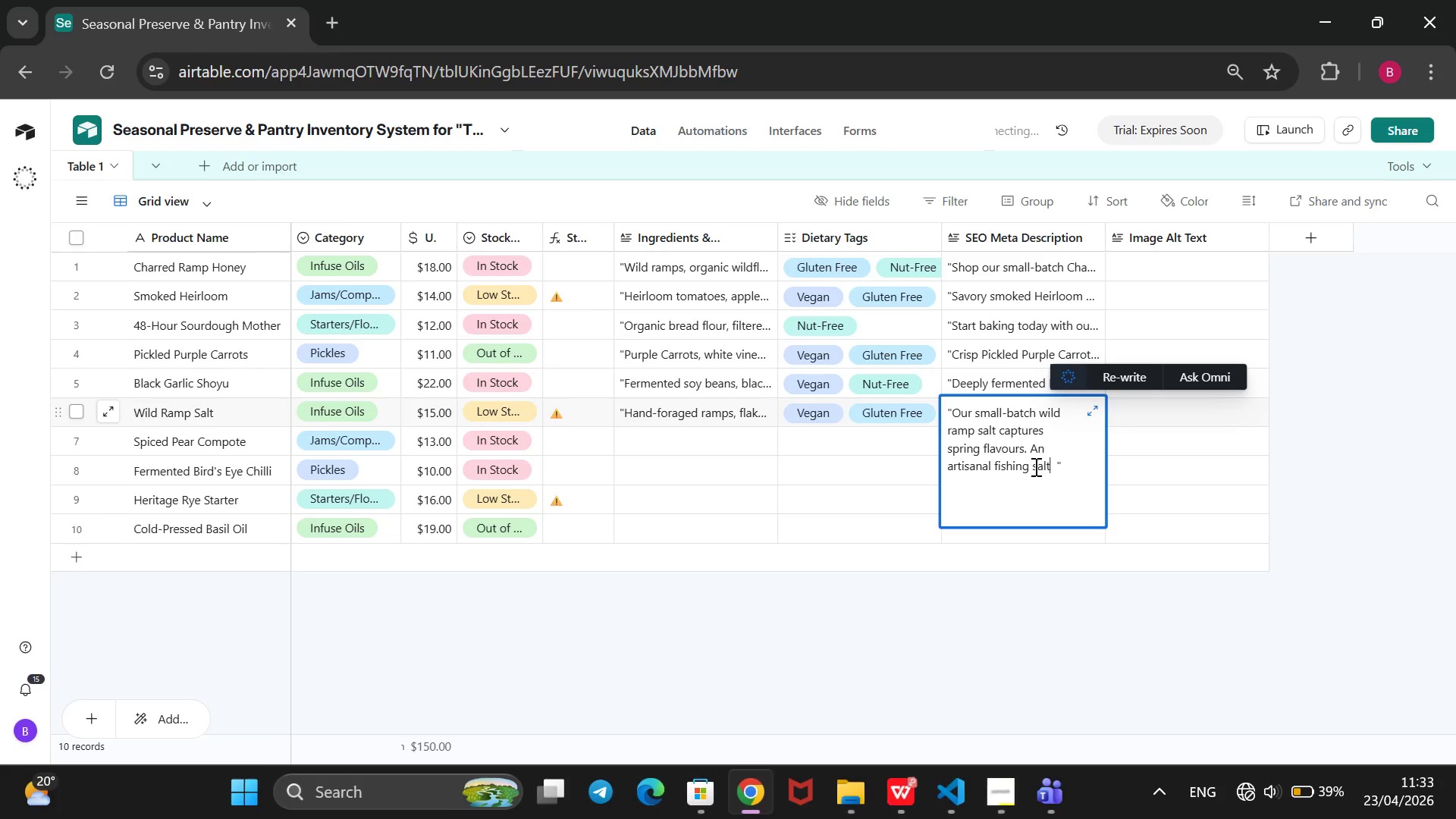 
type( for steaks, eggs)
 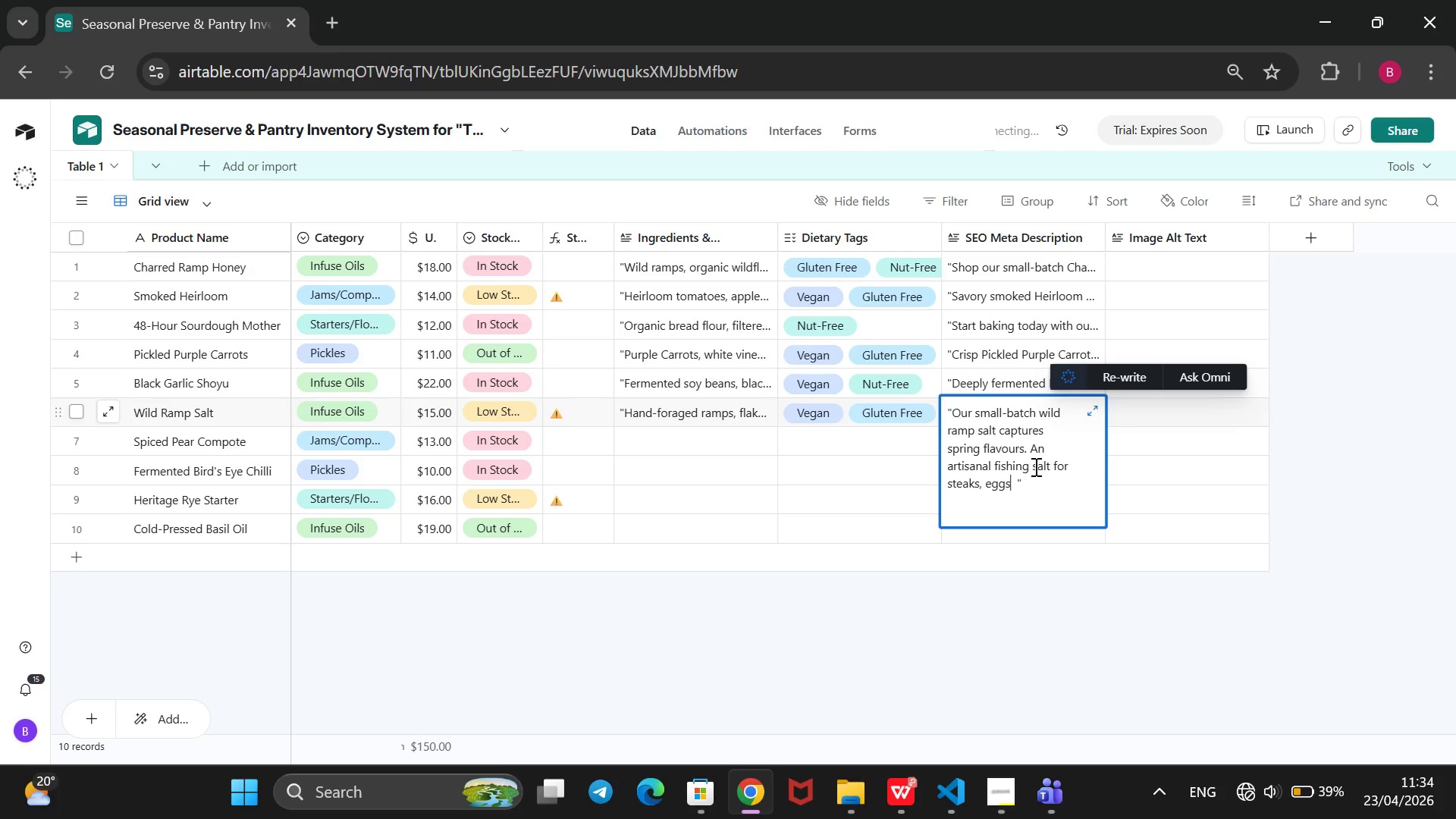 
type( and roasted vegetables.)
 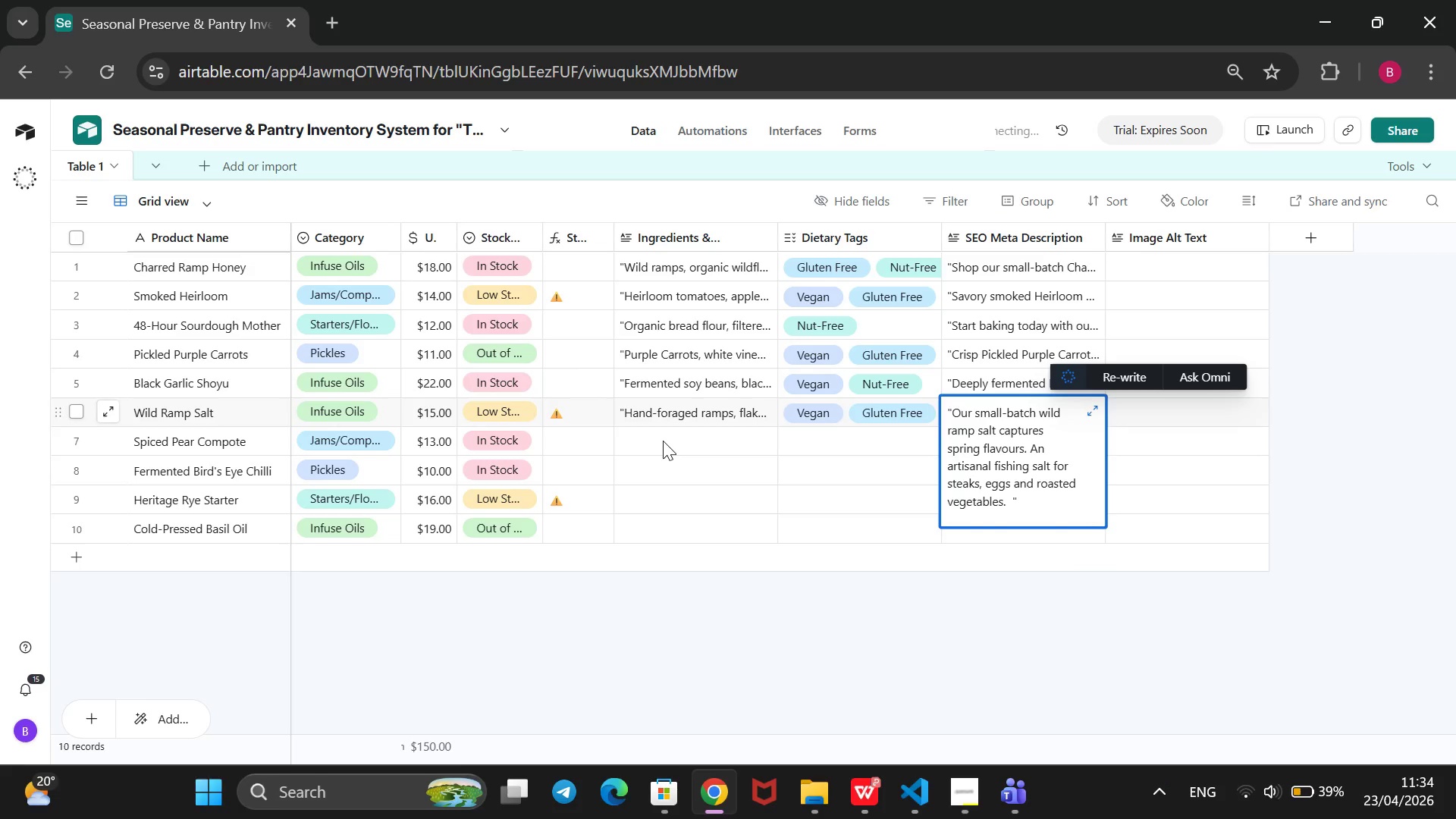 
left_click([669, 438])
 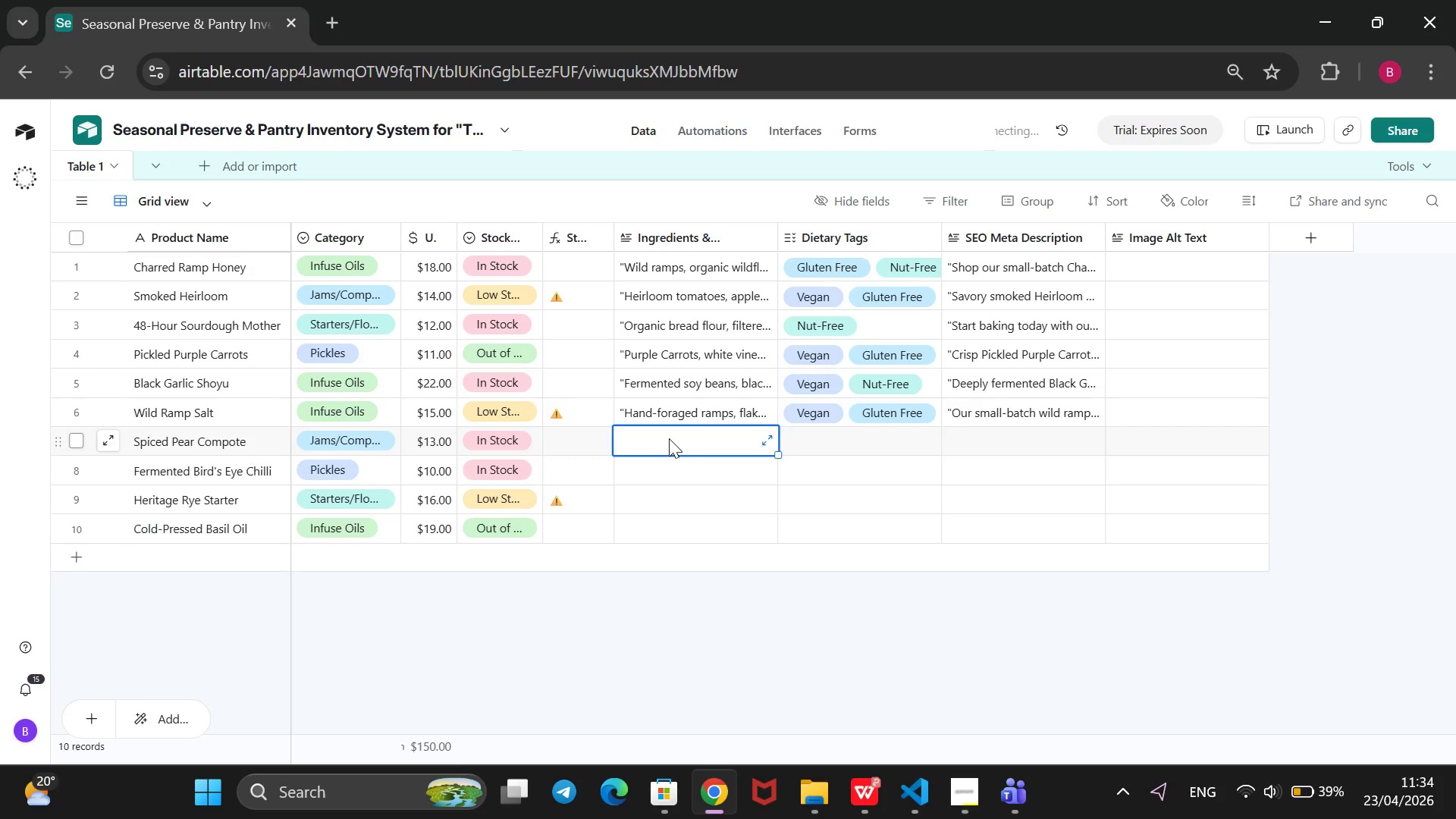 
wait(16.27)
 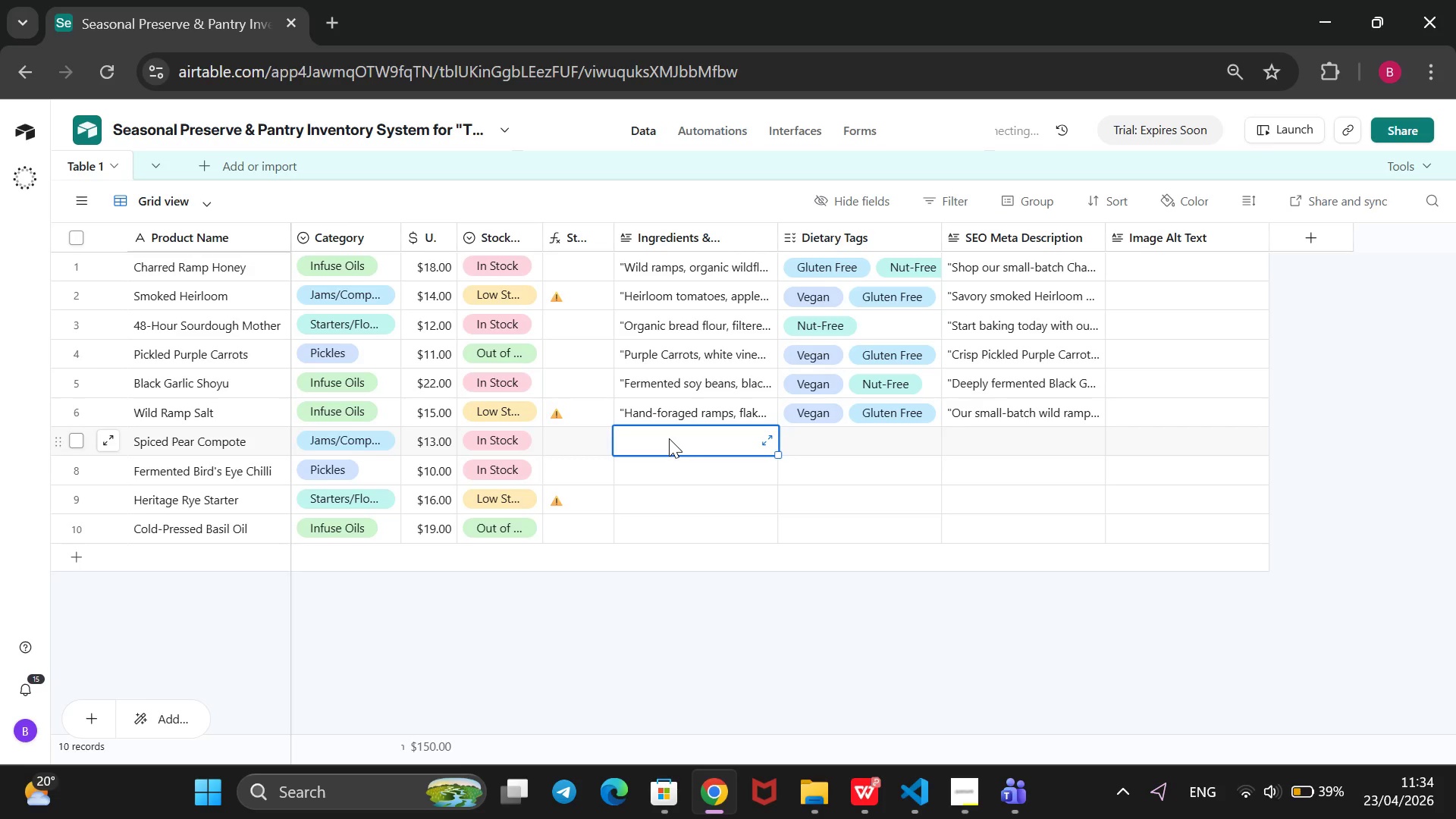 
type(@@)
 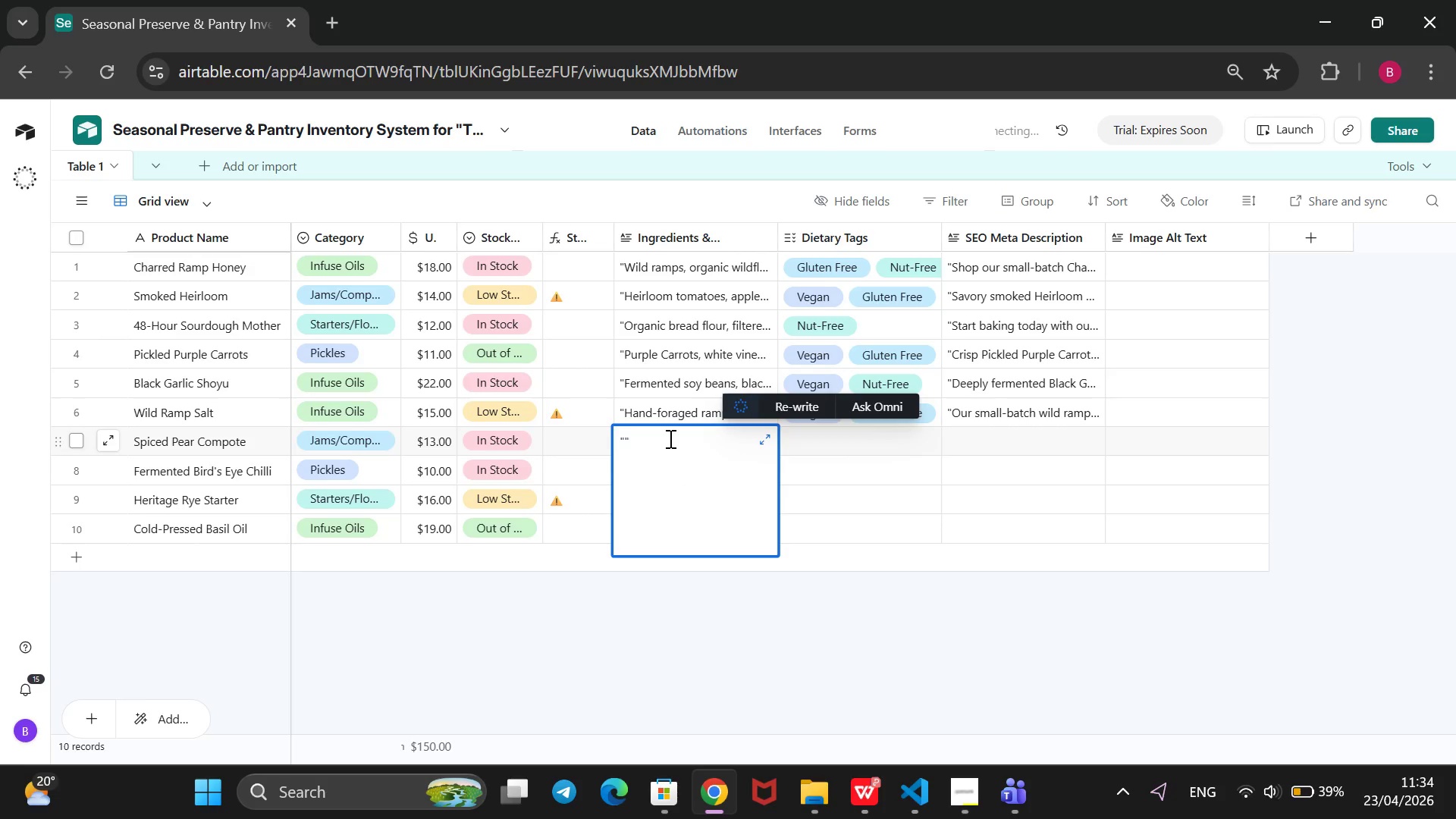 
key(ArrowLeft)
 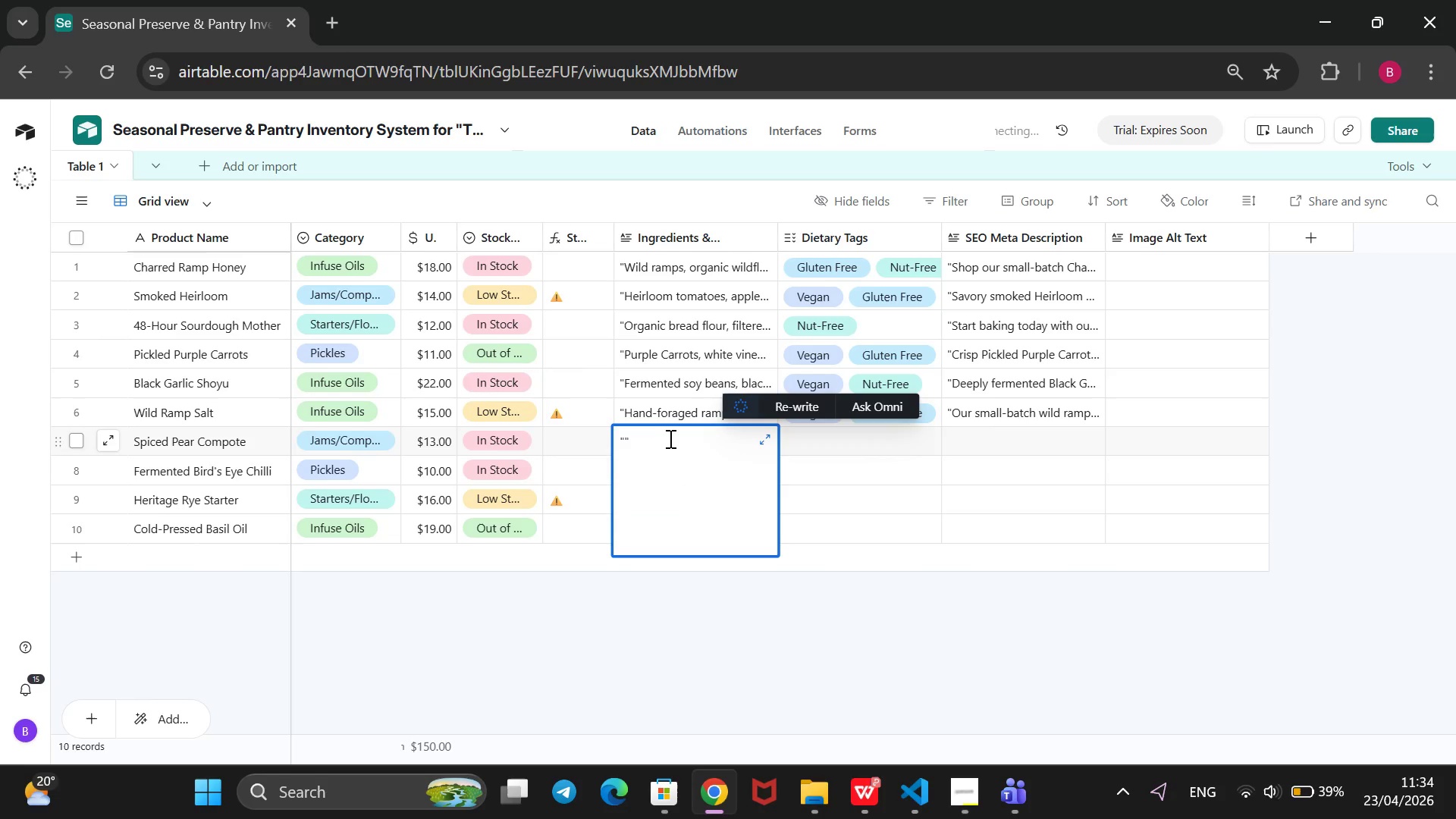 
type(Bosc pears )
key(Backspace)
type(, co)
key(Backspace)
type(innamon sticks, star)
 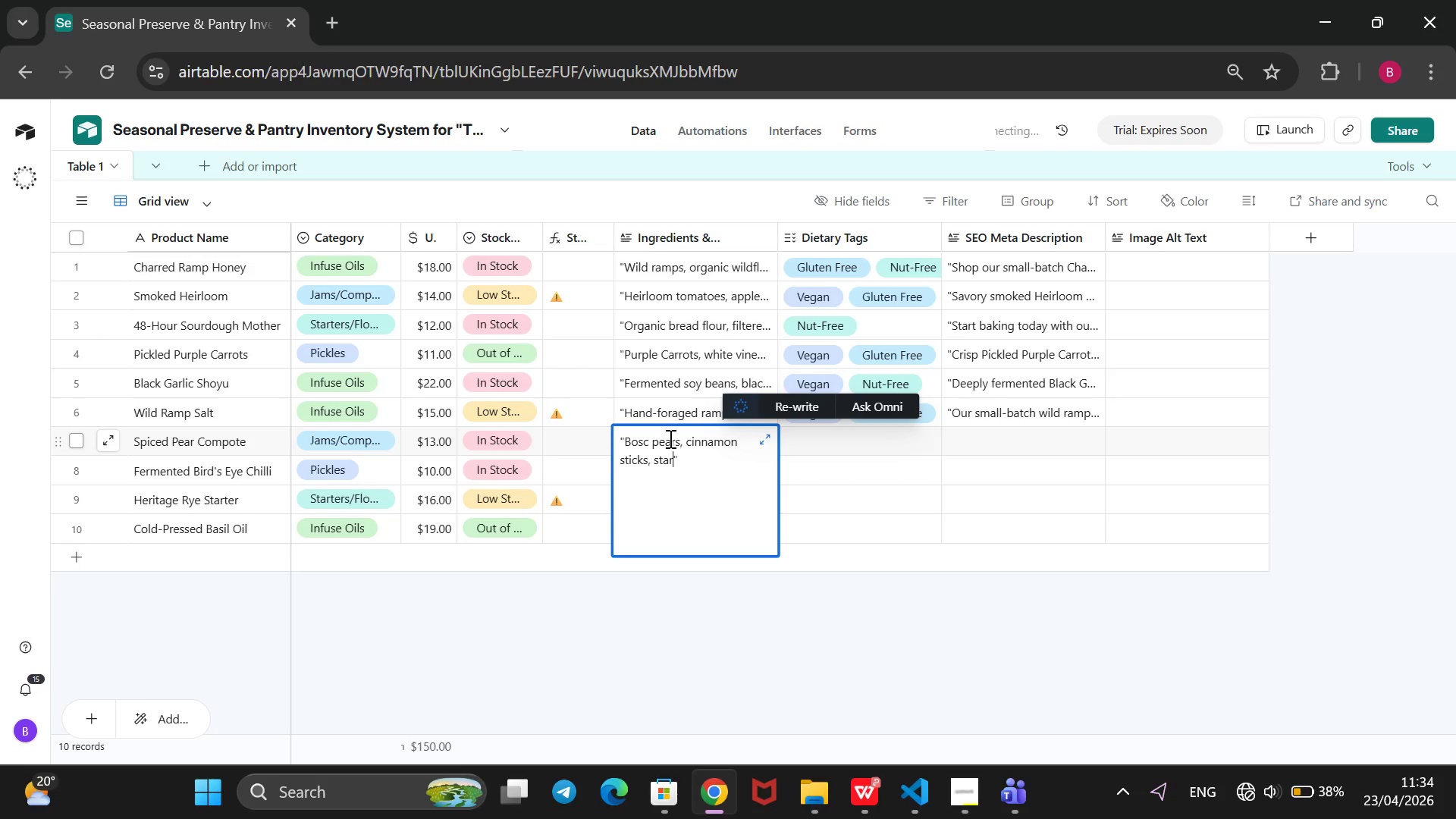 
type( anise =,)
key(Backspace)
key(Backspace)
key(Backspace)
type(, lemo )
key(Backspace)
type(n juice)
 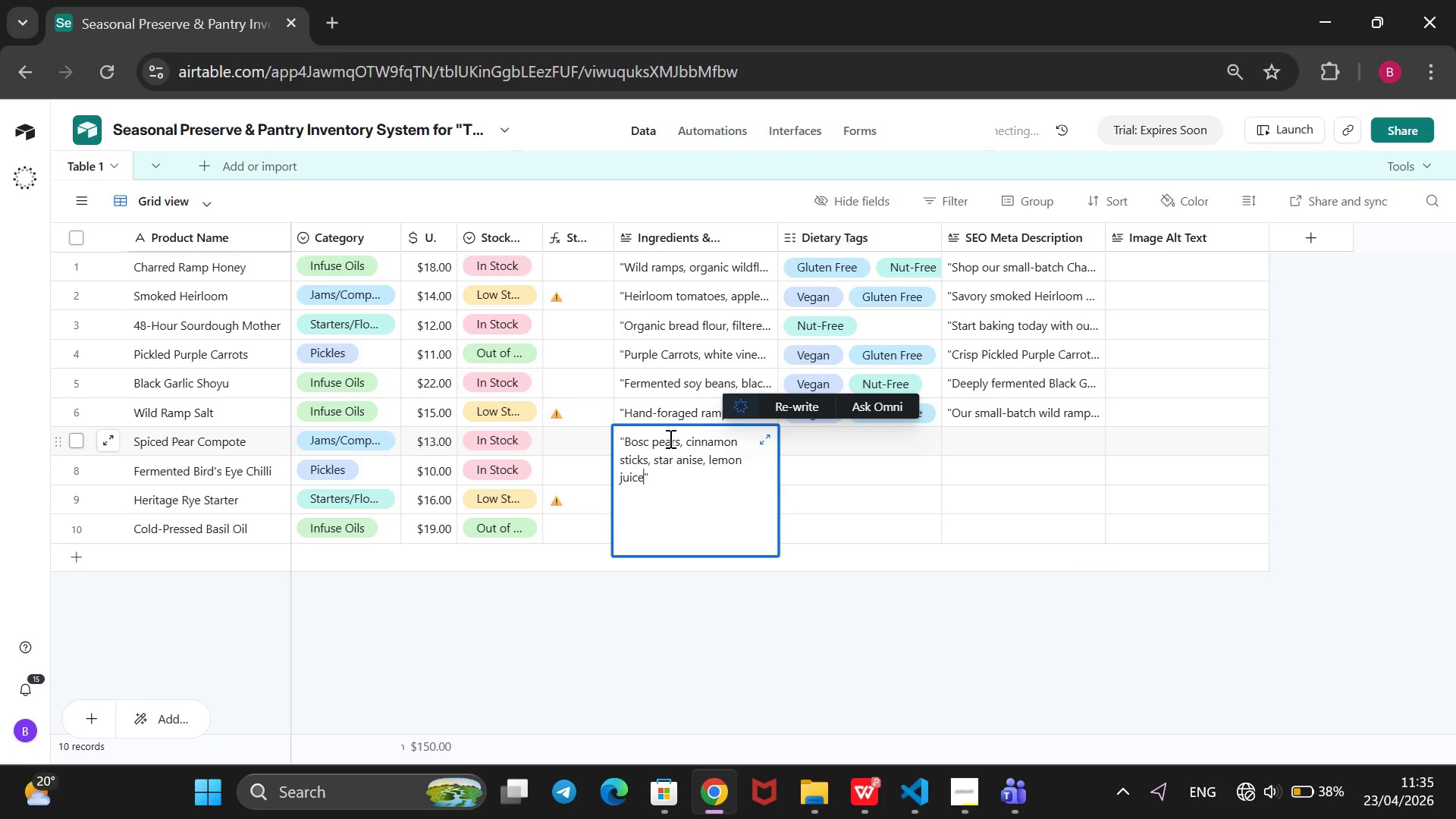 
type(, sugar.)
 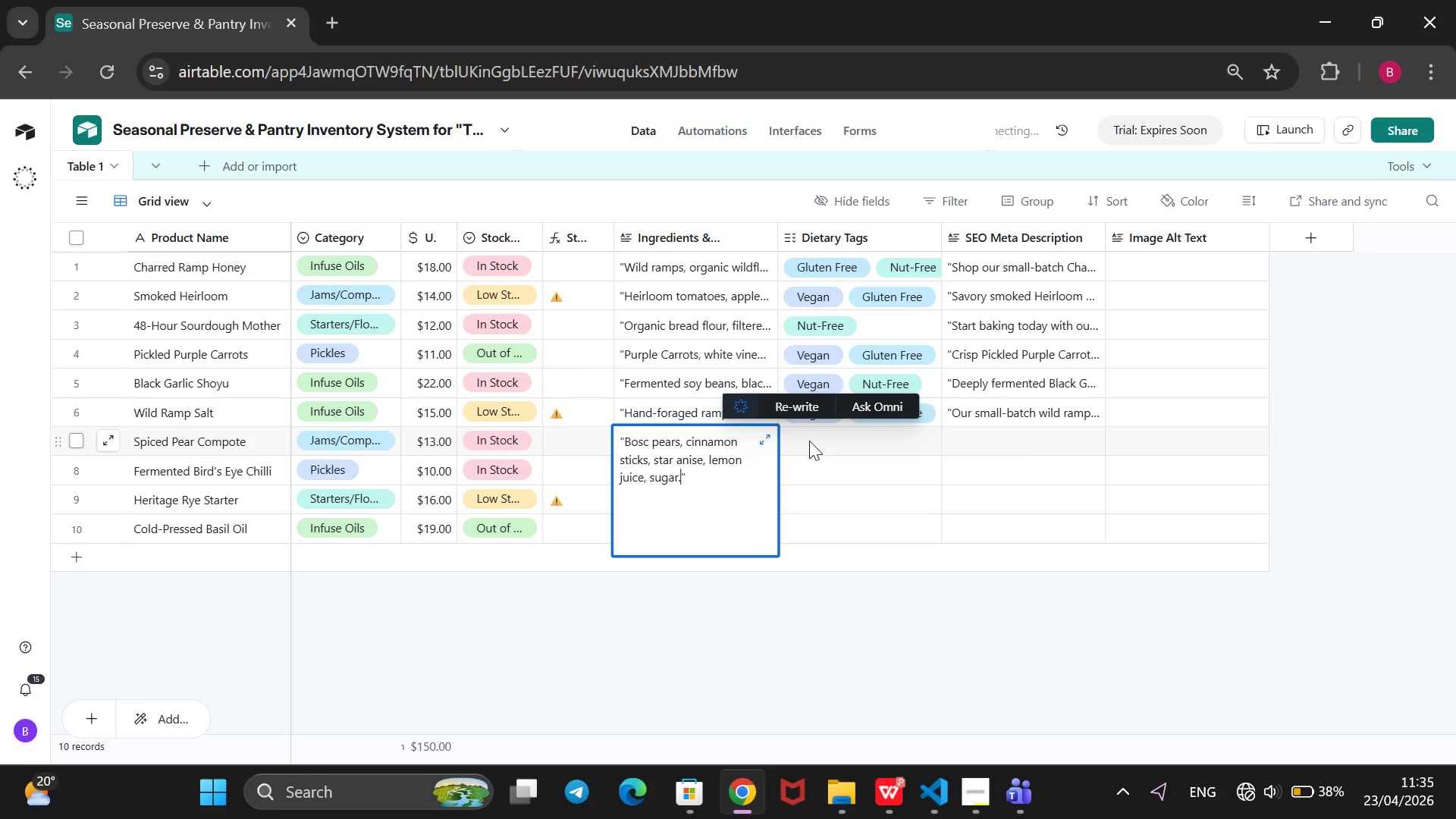 
left_click([810, 440])
 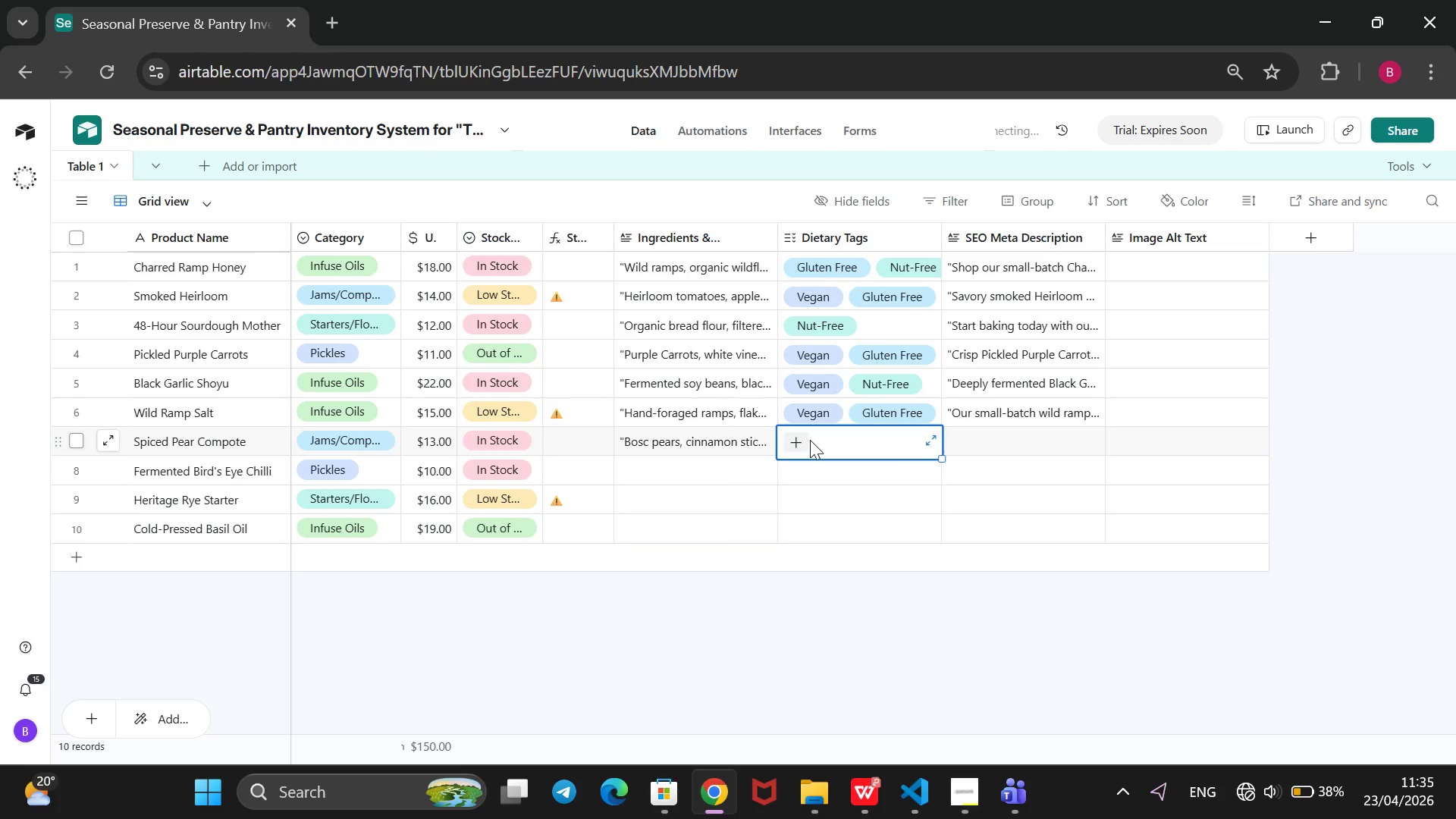 
key(Enter)
 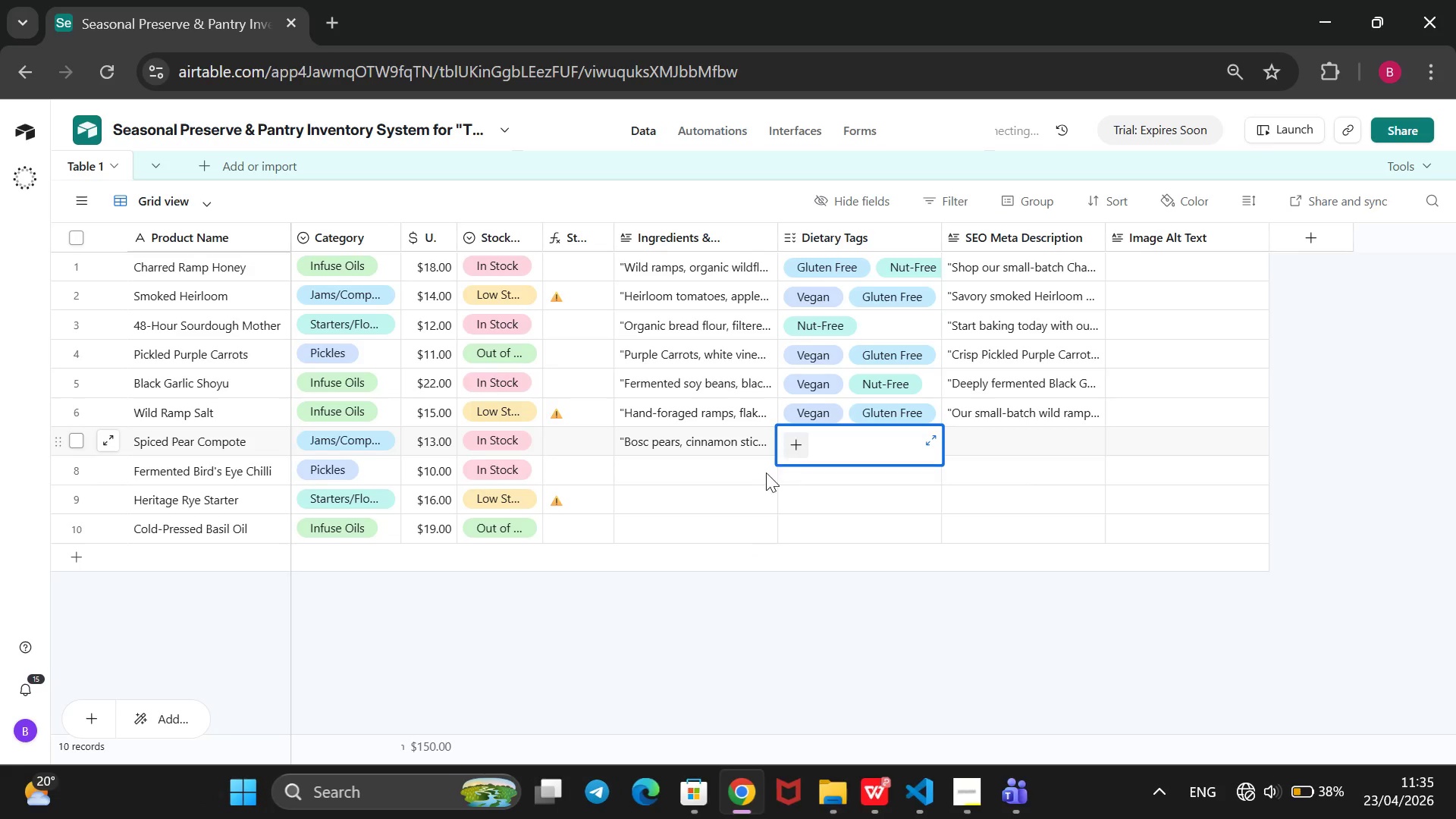 
left_click([795, 446])
 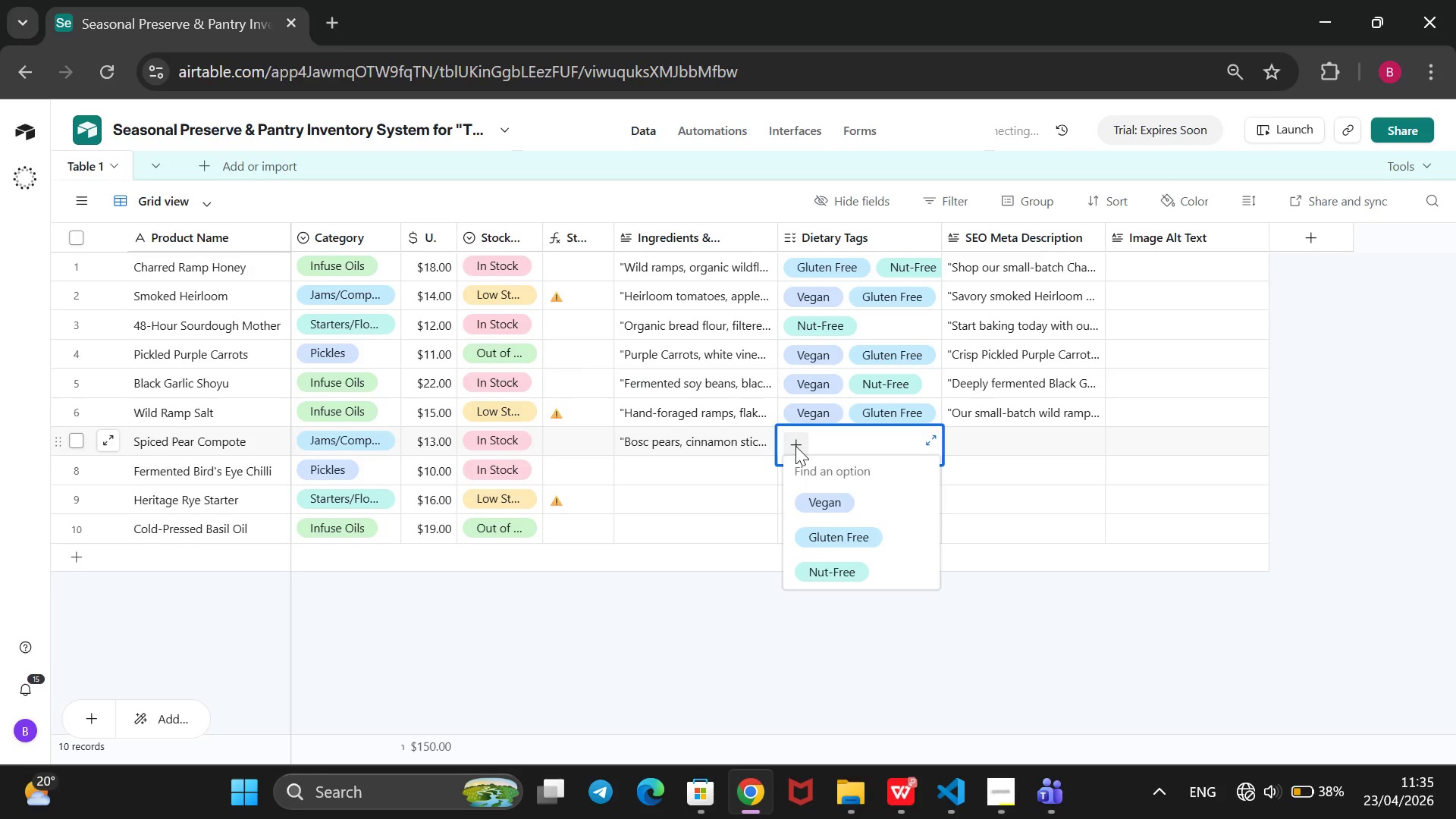 
key(ArrowDown)
 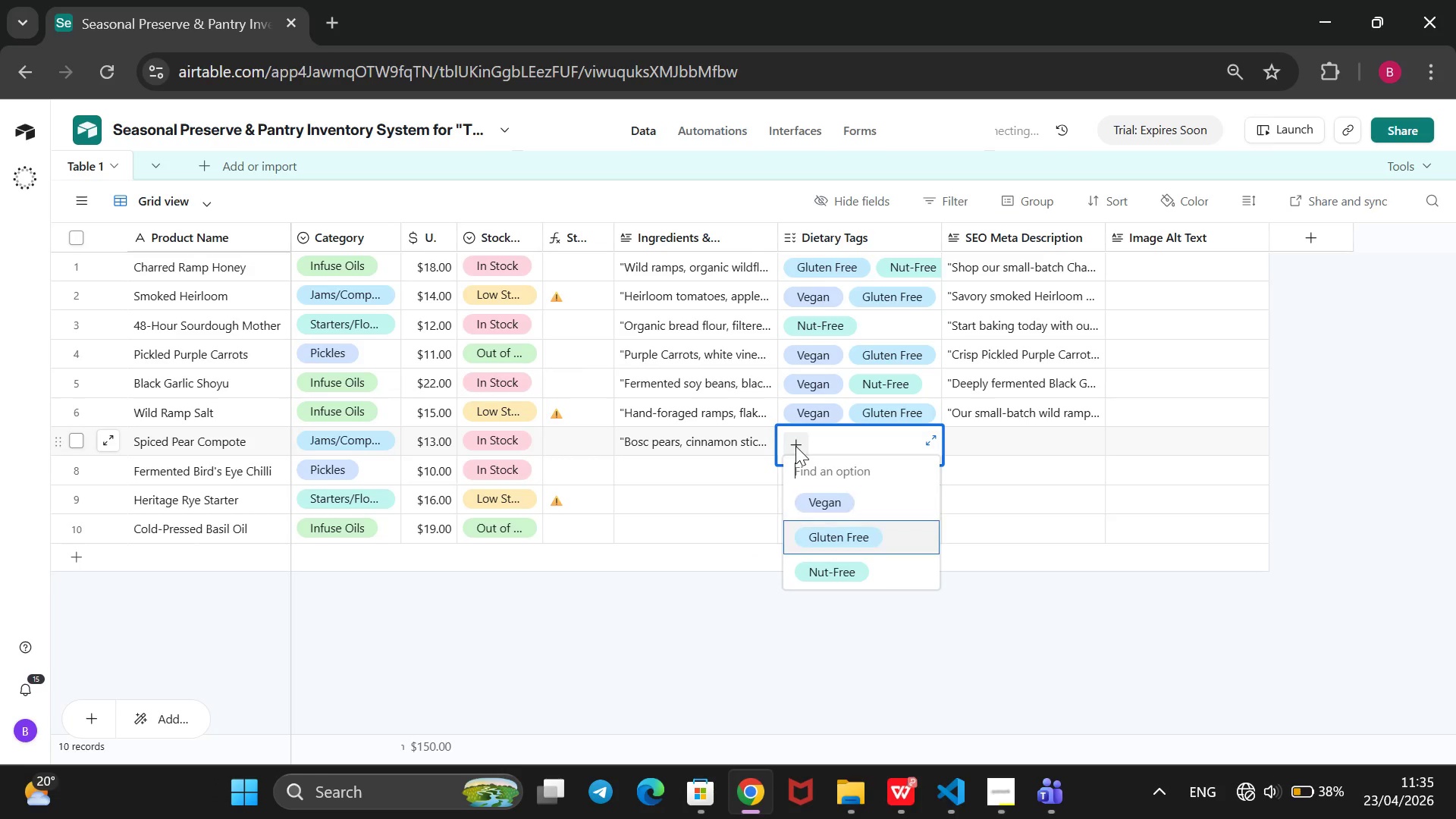 
key(ArrowDown)
 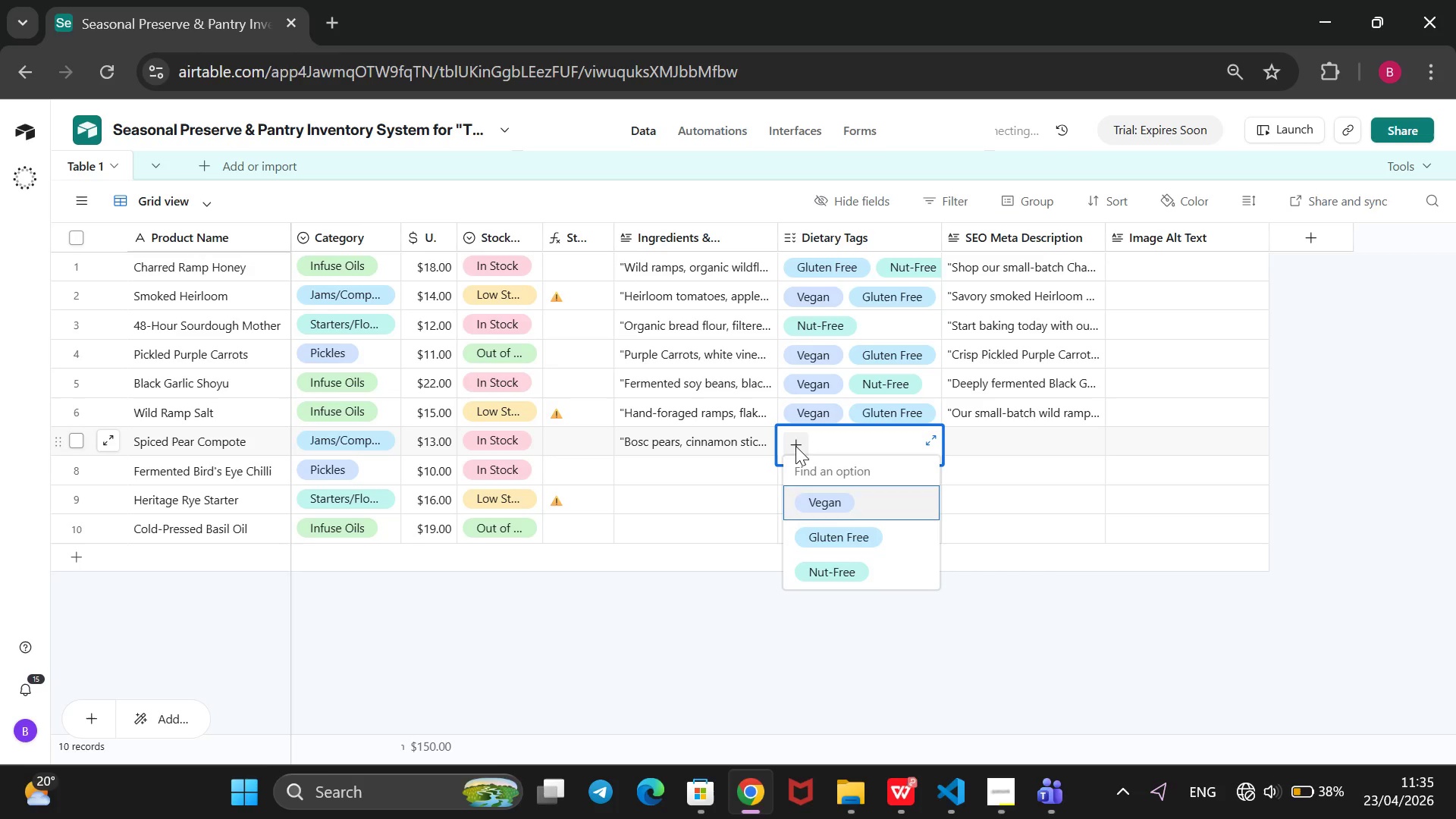 
key(ArrowUp)
 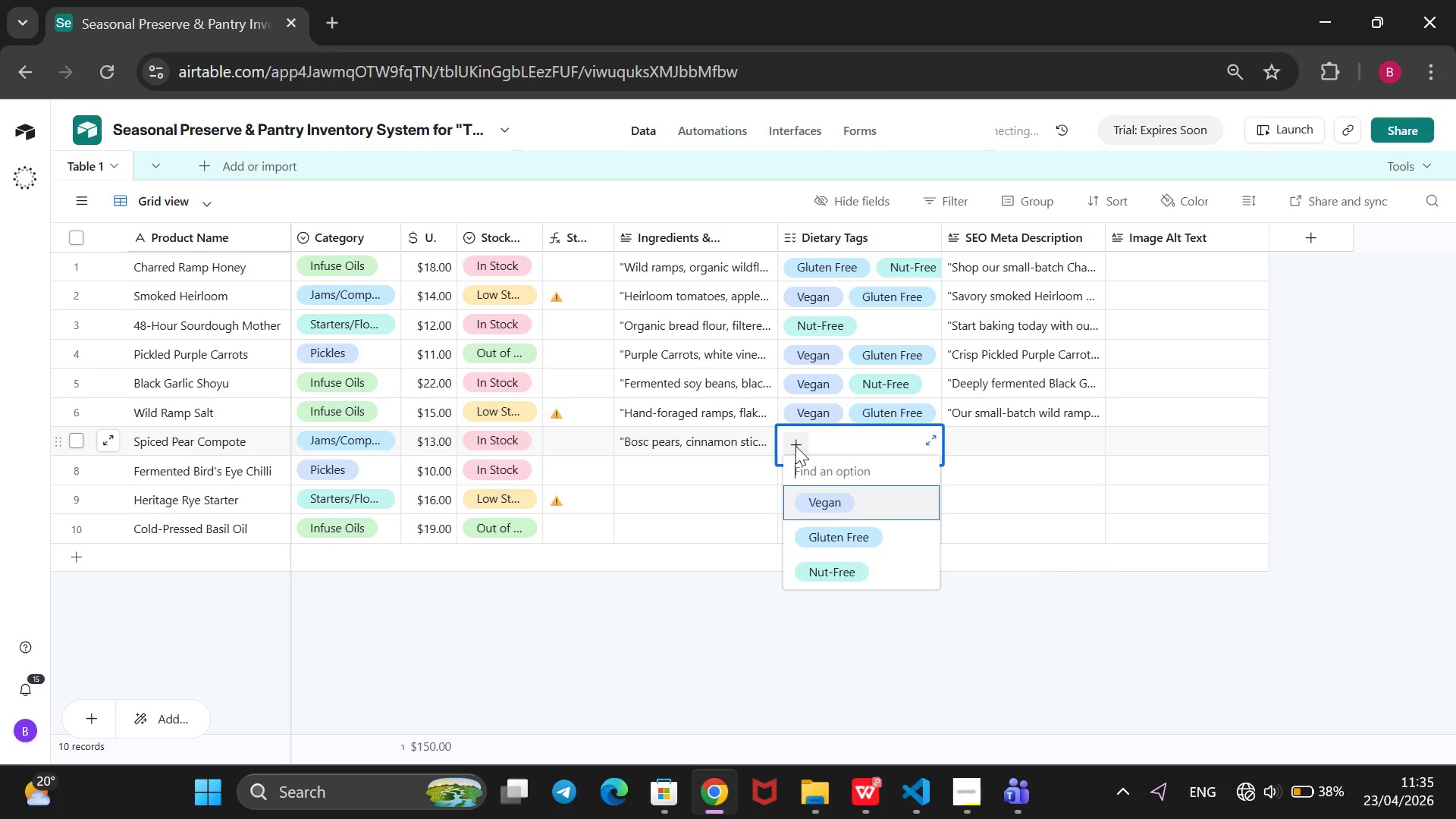 
key(Enter)
 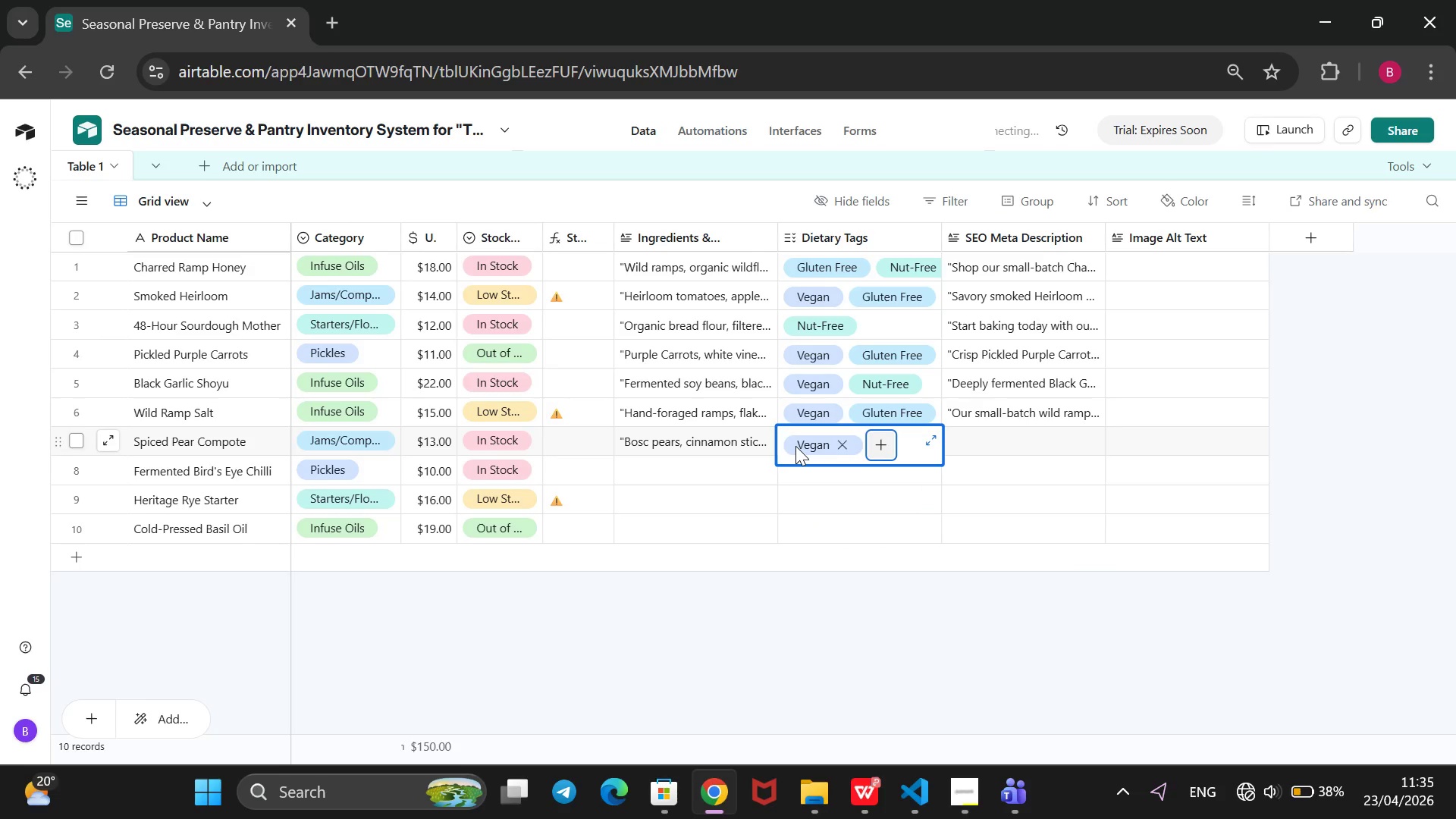 
key(Enter)
 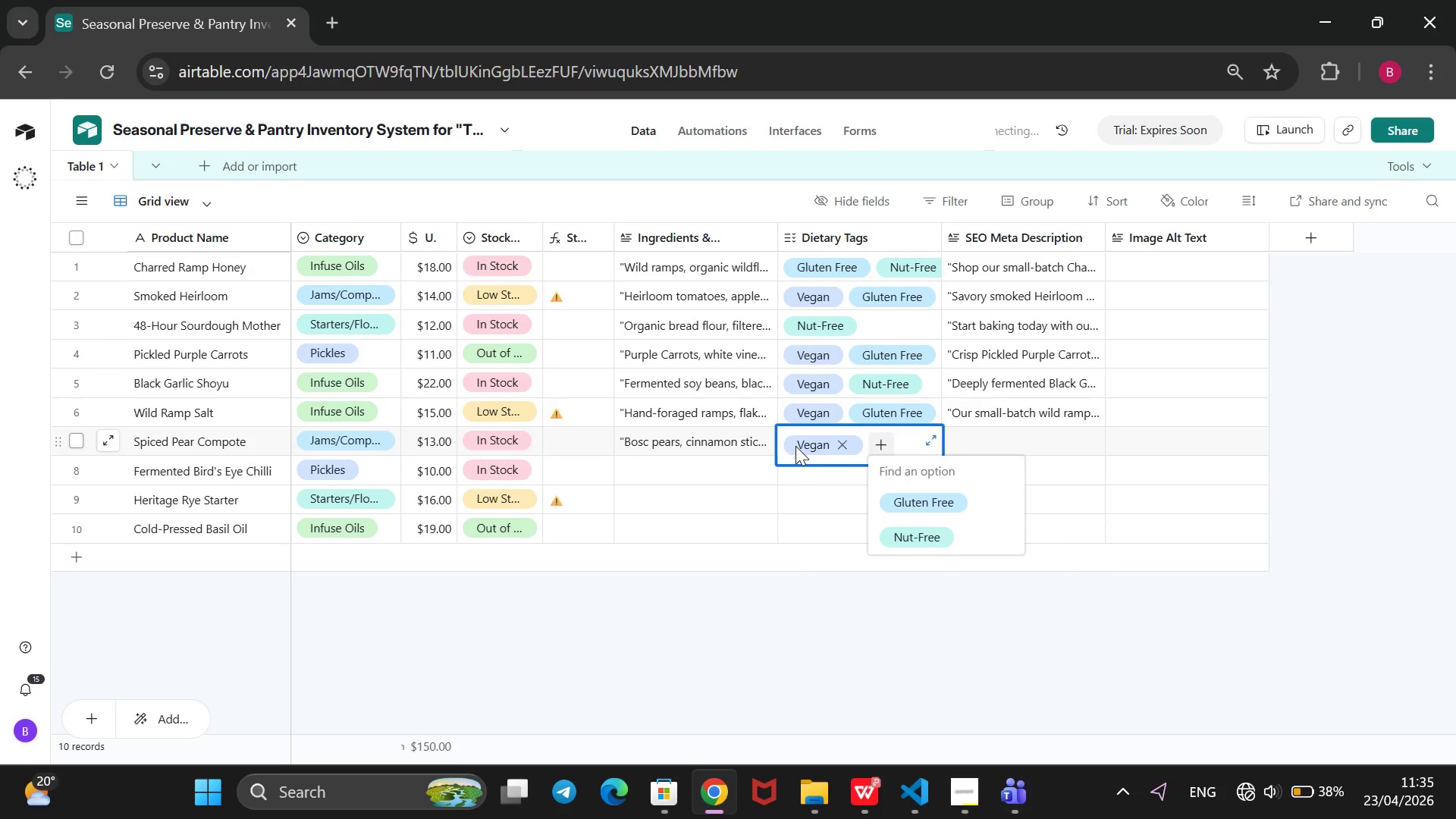 
key(ArrowDown)
 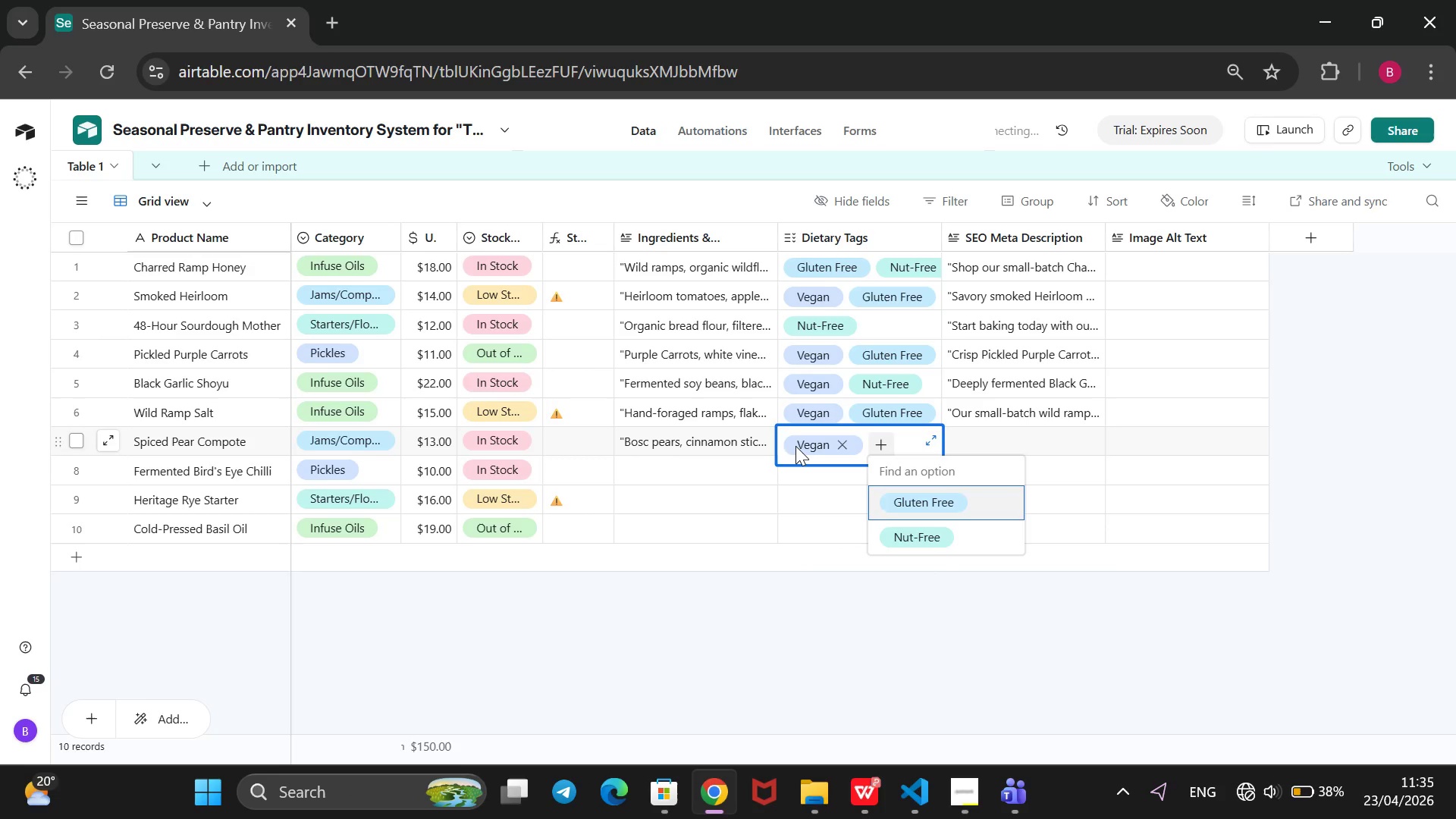 
key(Enter)
 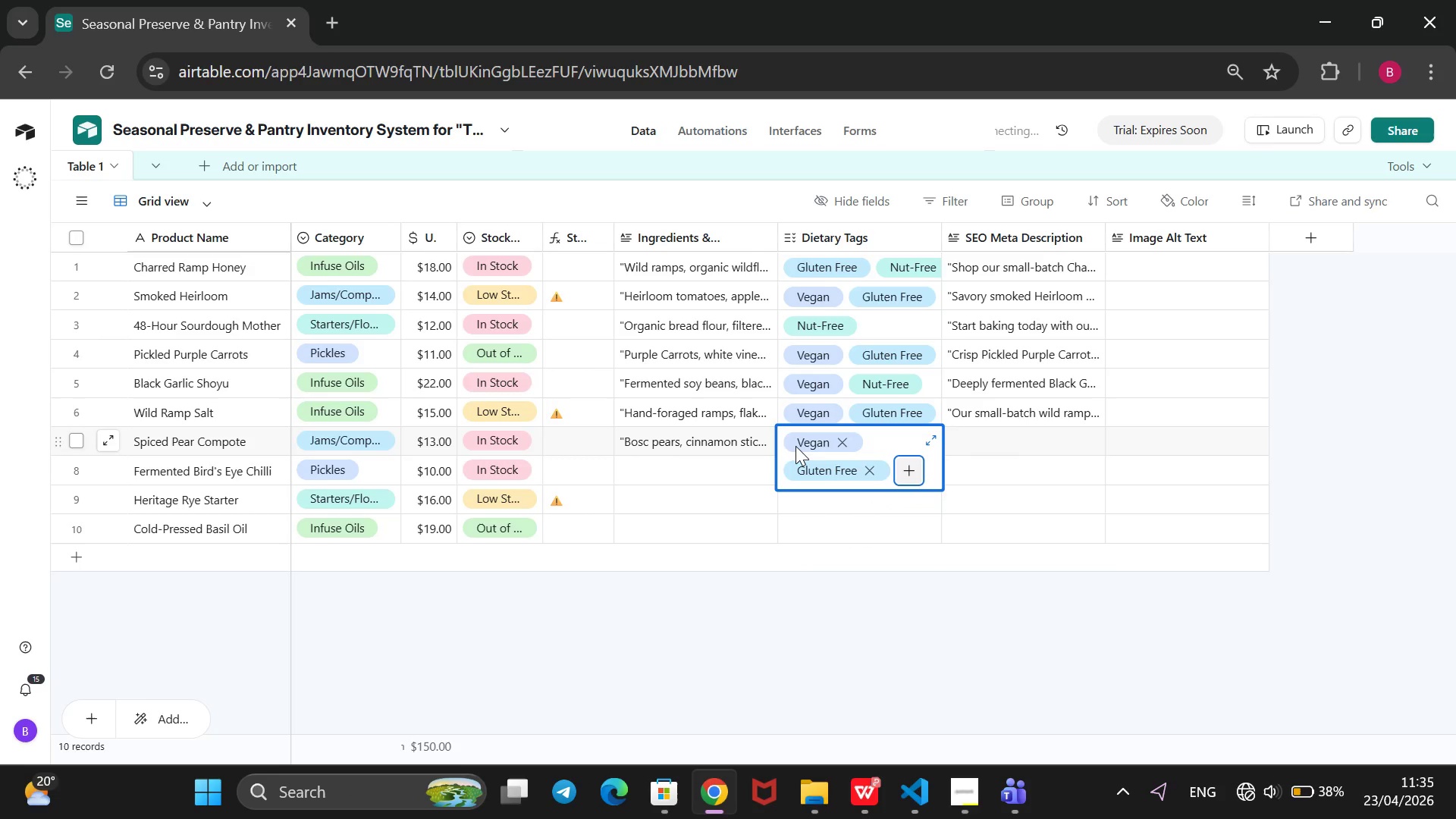 
key(Enter)
 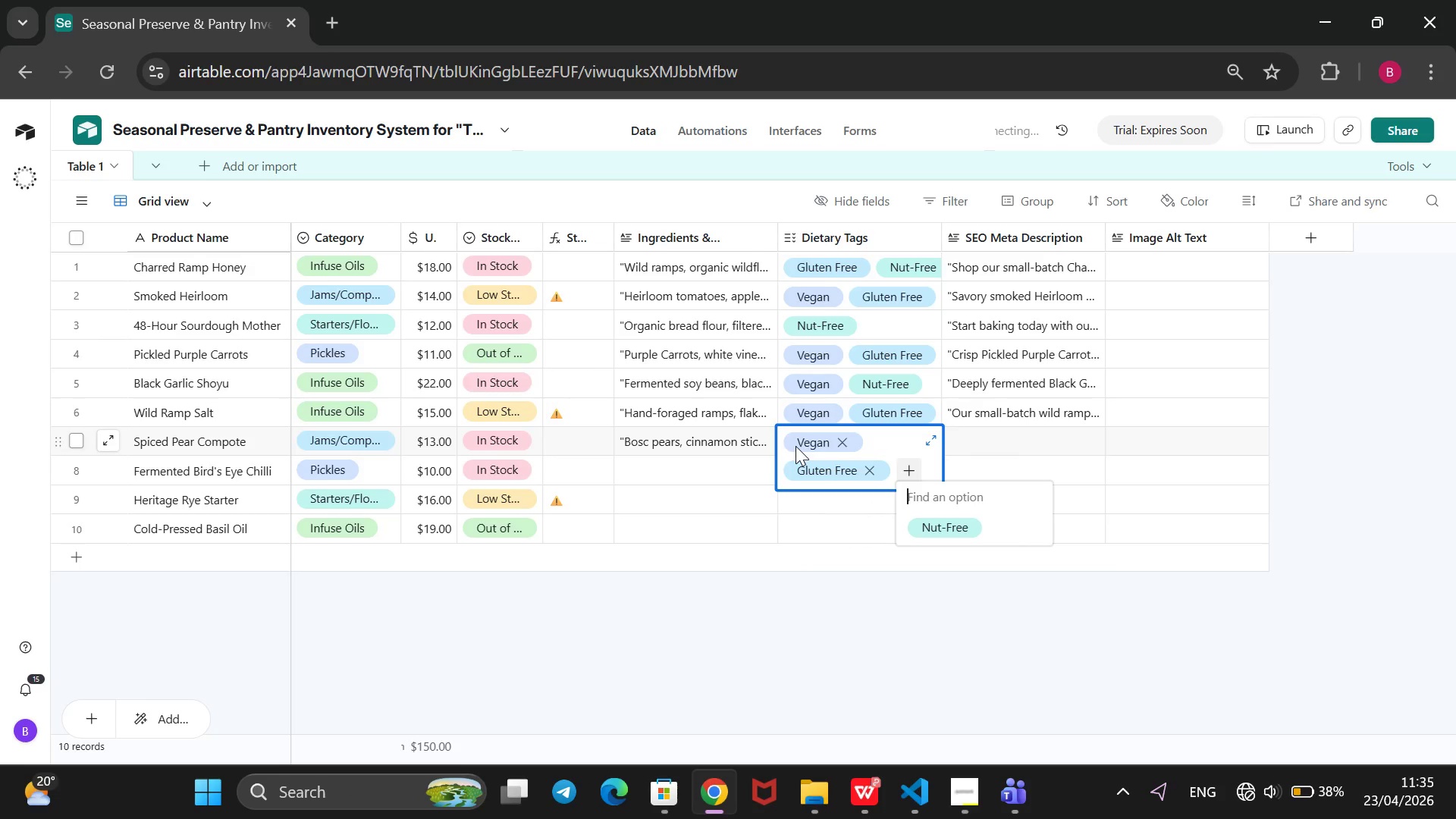 
key(ArrowDown)
 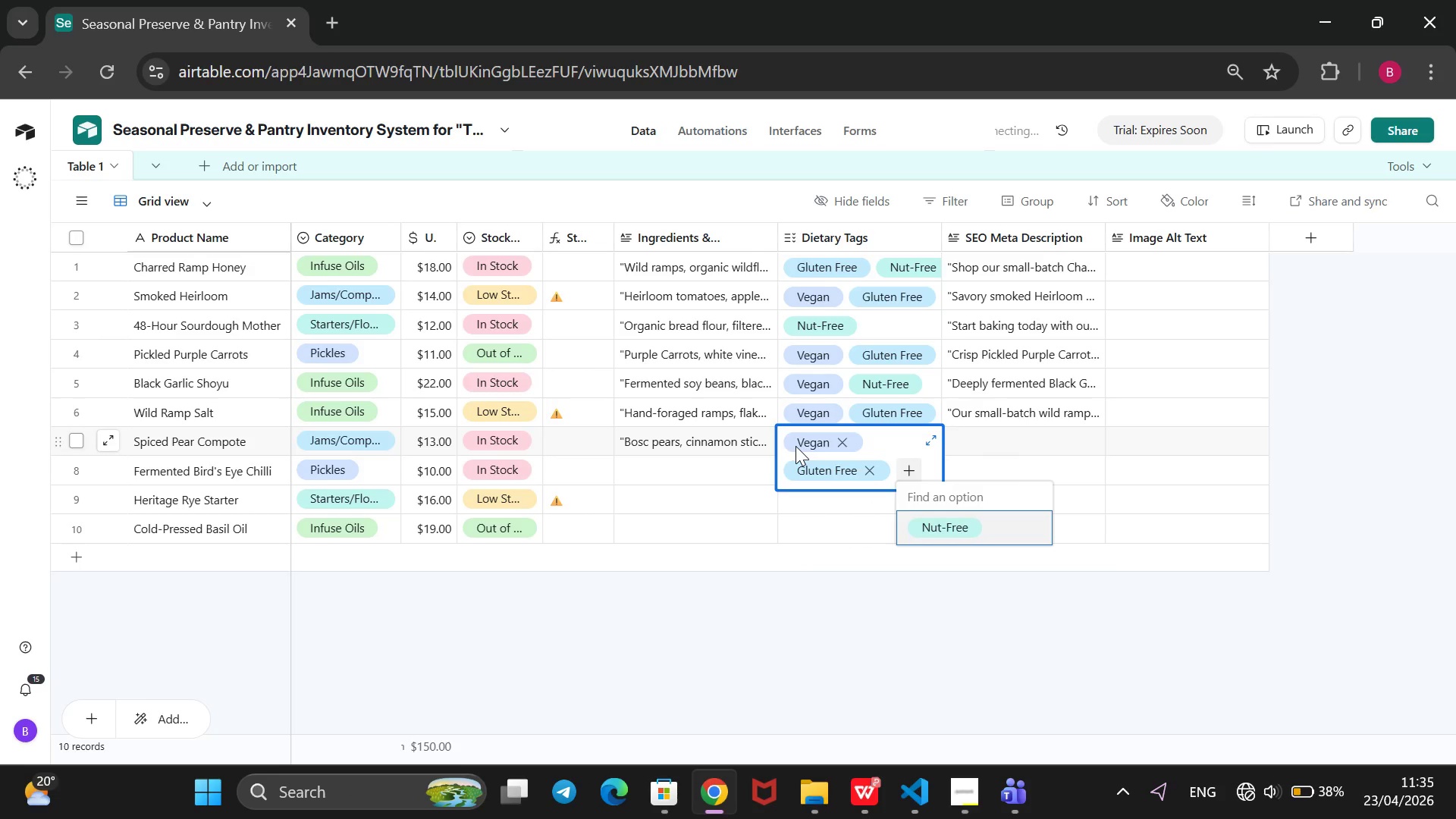 
key(Enter)
 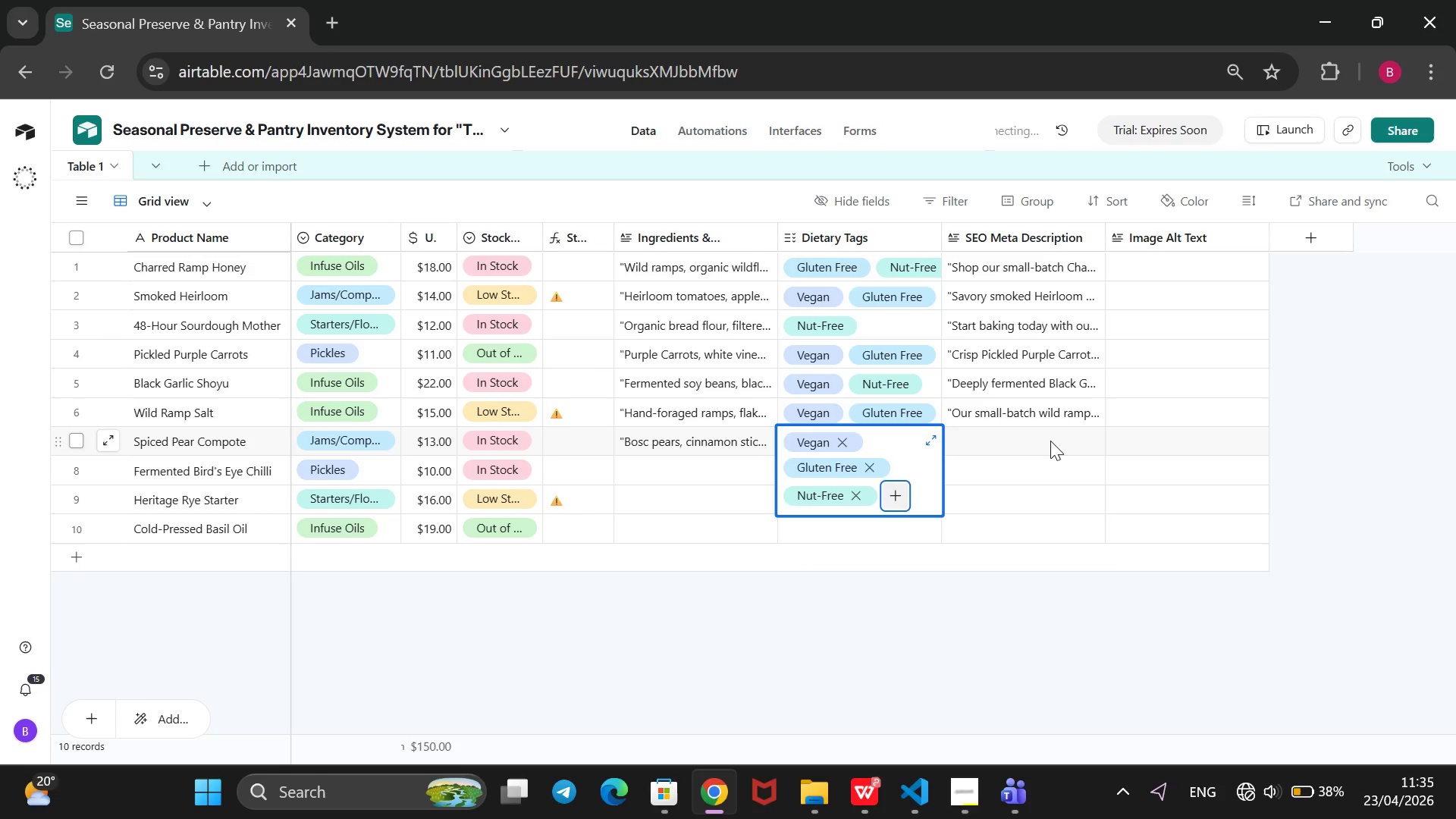 
left_click([1025, 441])
 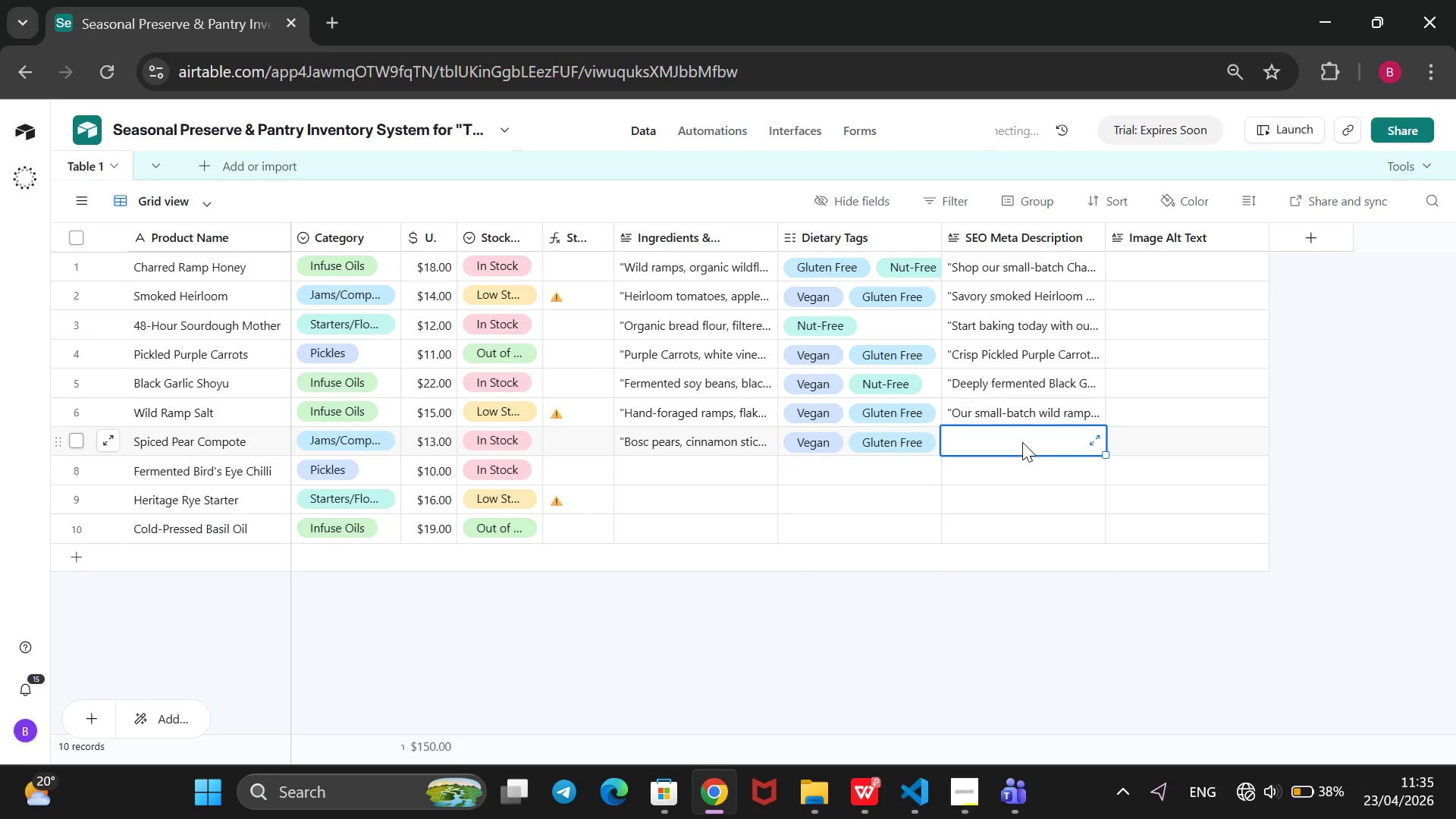 
type(@@)
 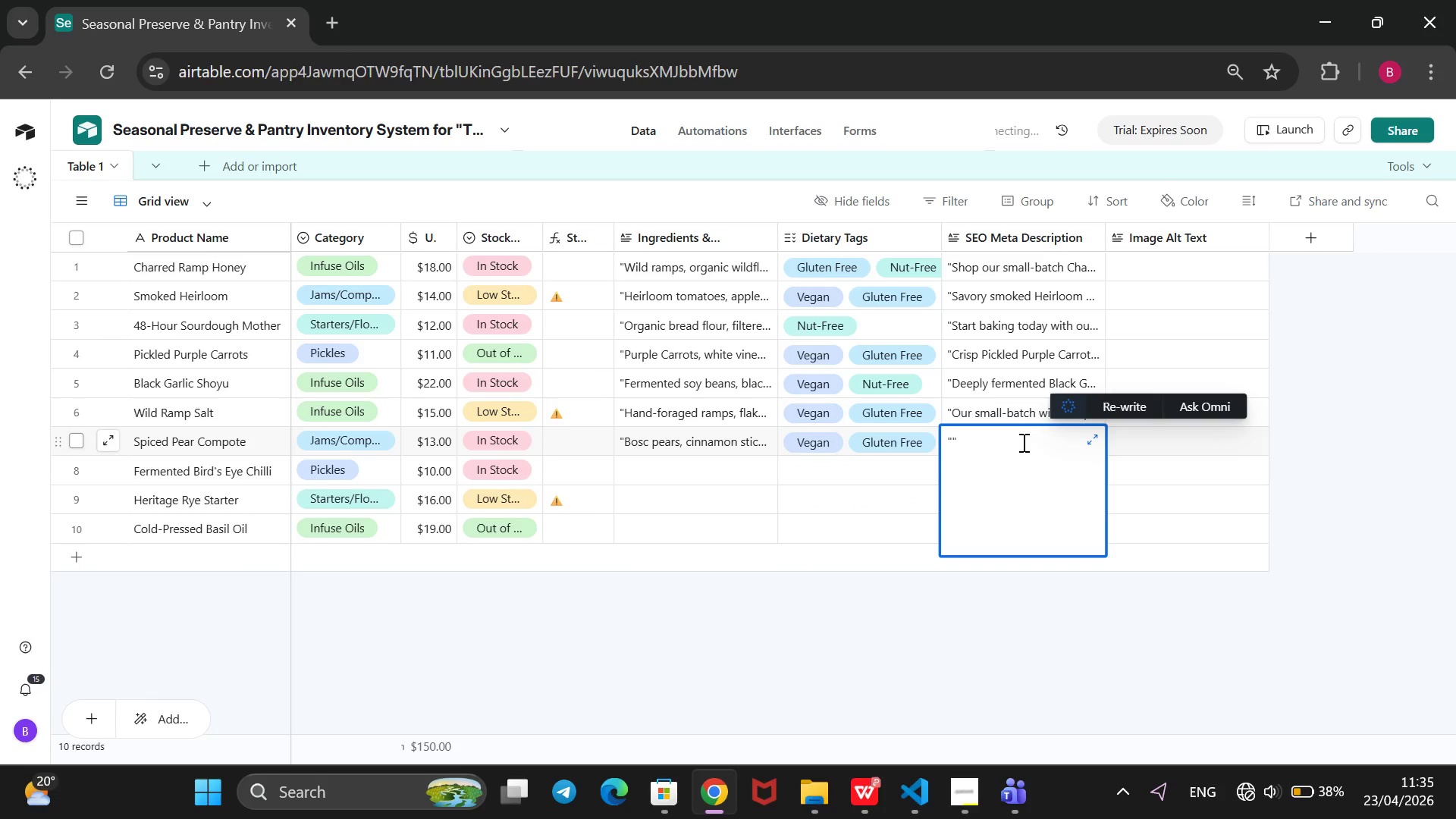 
key(ArrowLeft)
 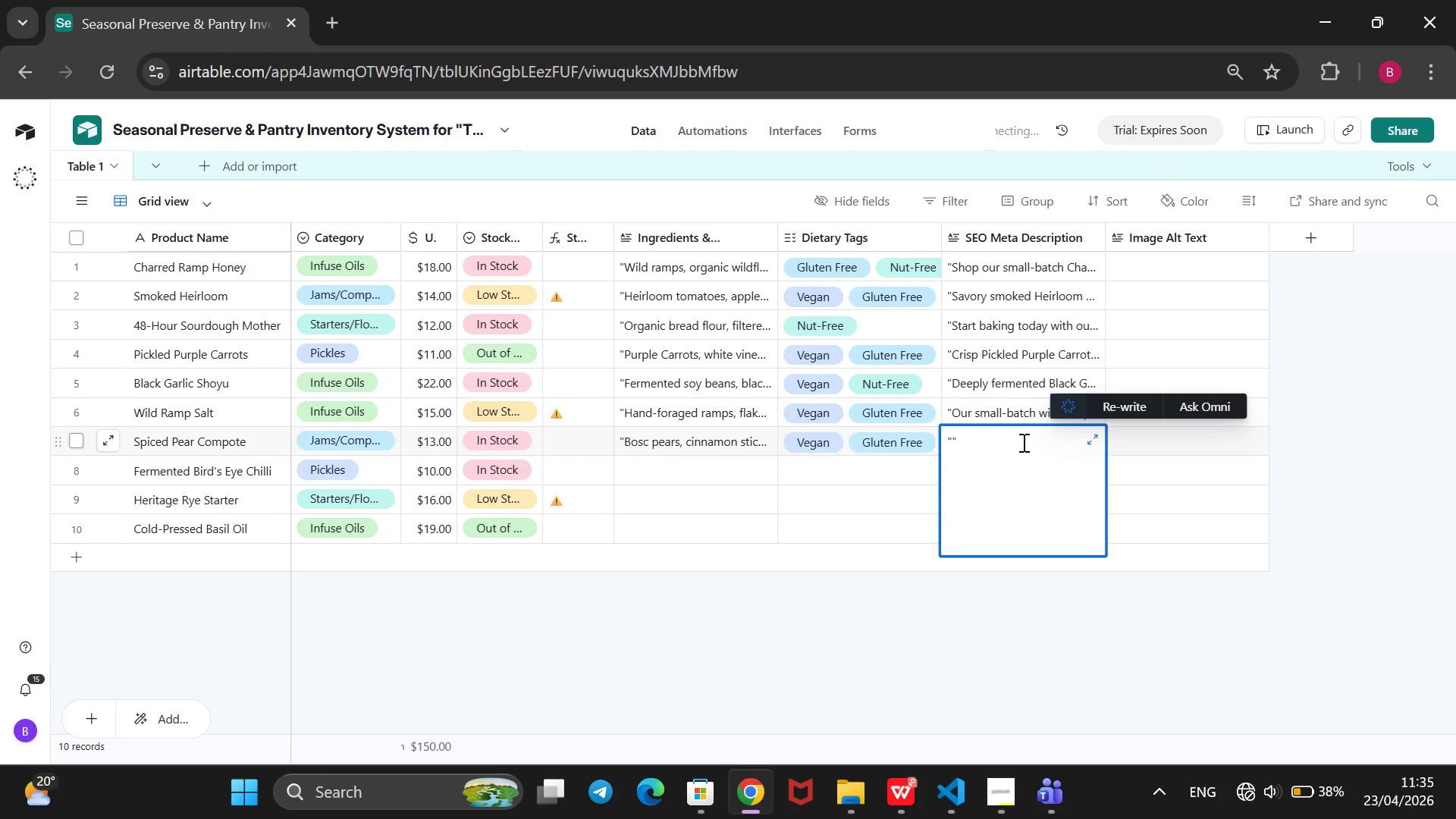 
type(Enjoy the warmth of )
 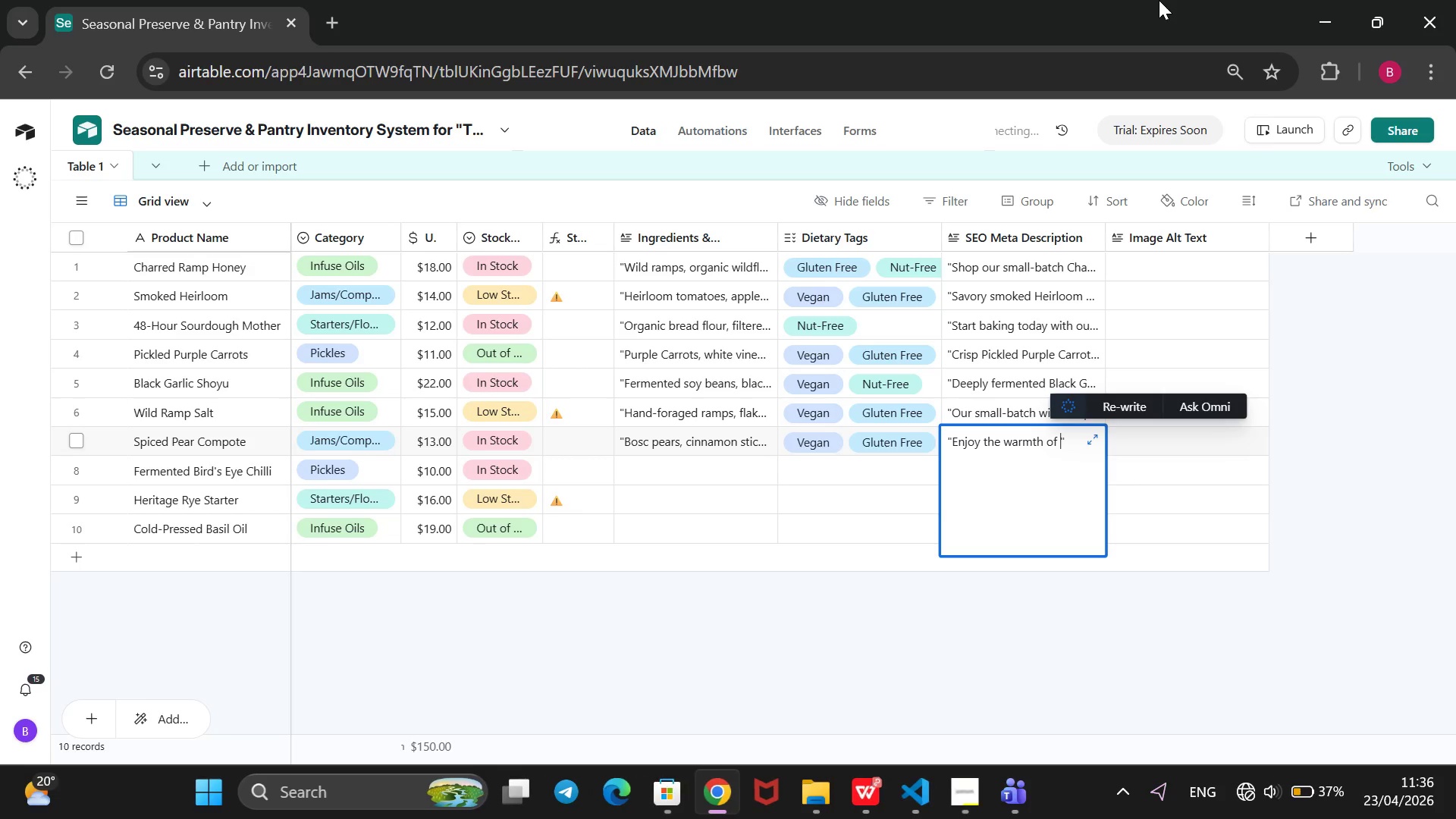 
wait(65.64)
 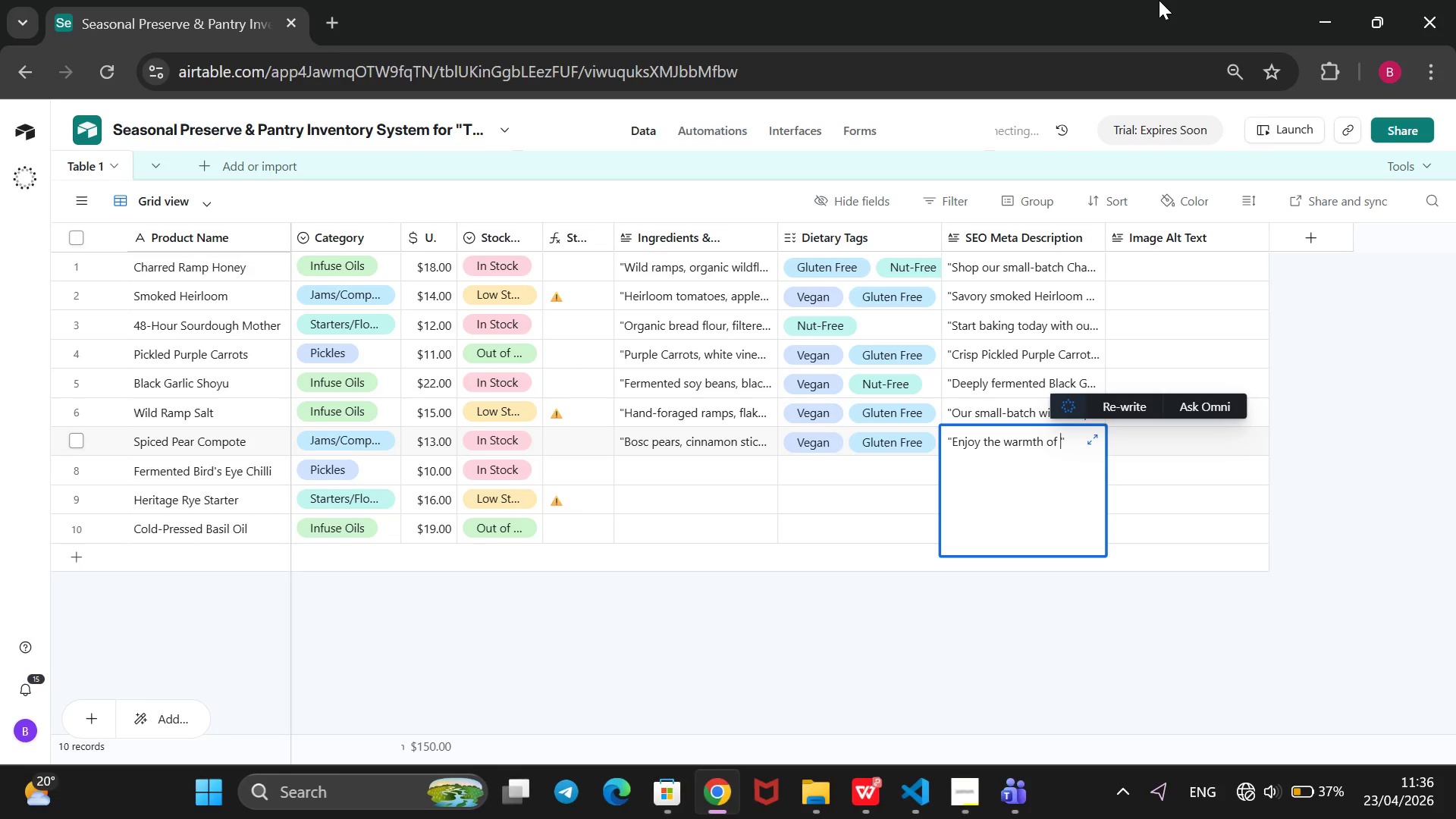 
key(CapsLock)
 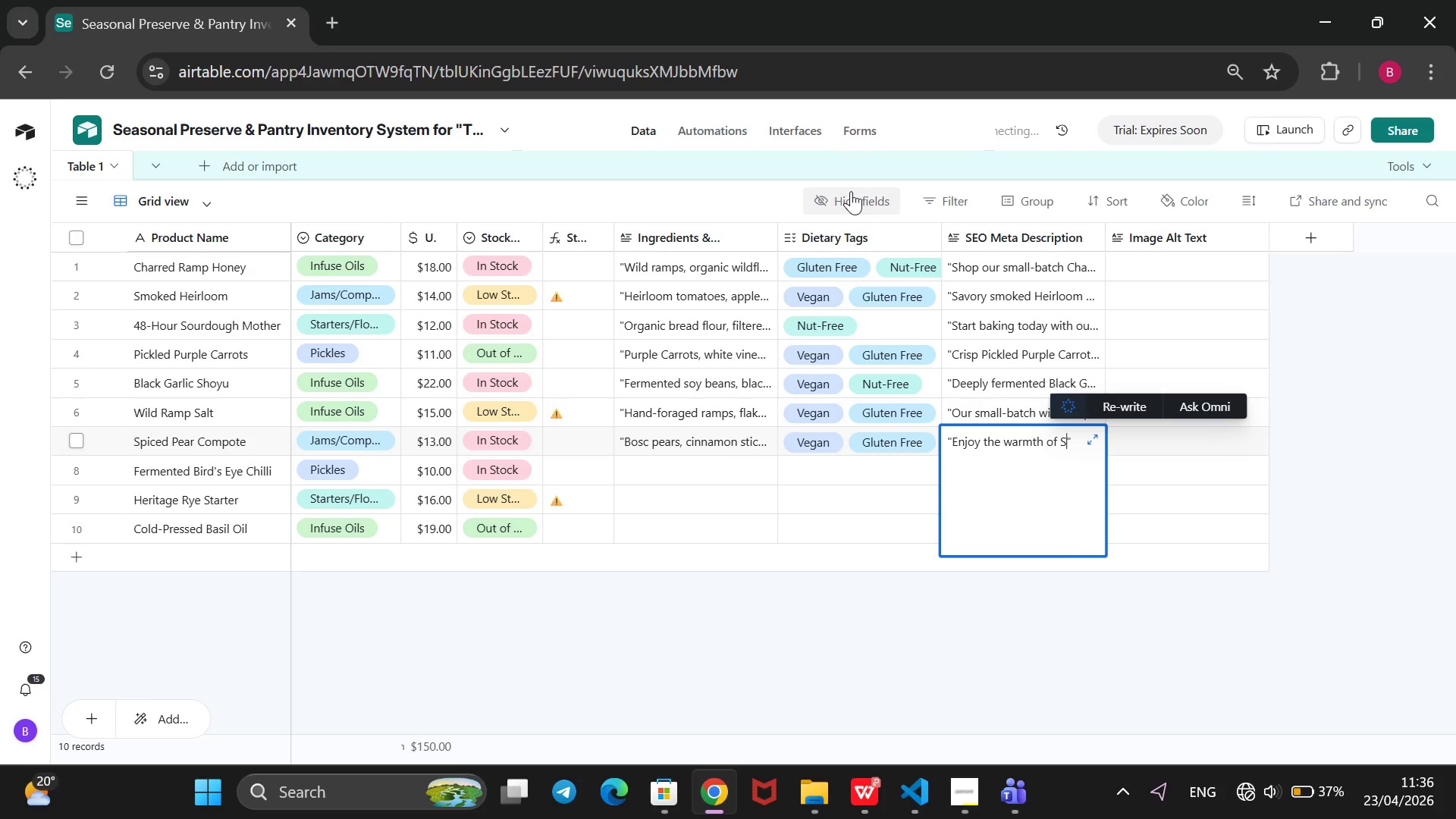 
key(S)
 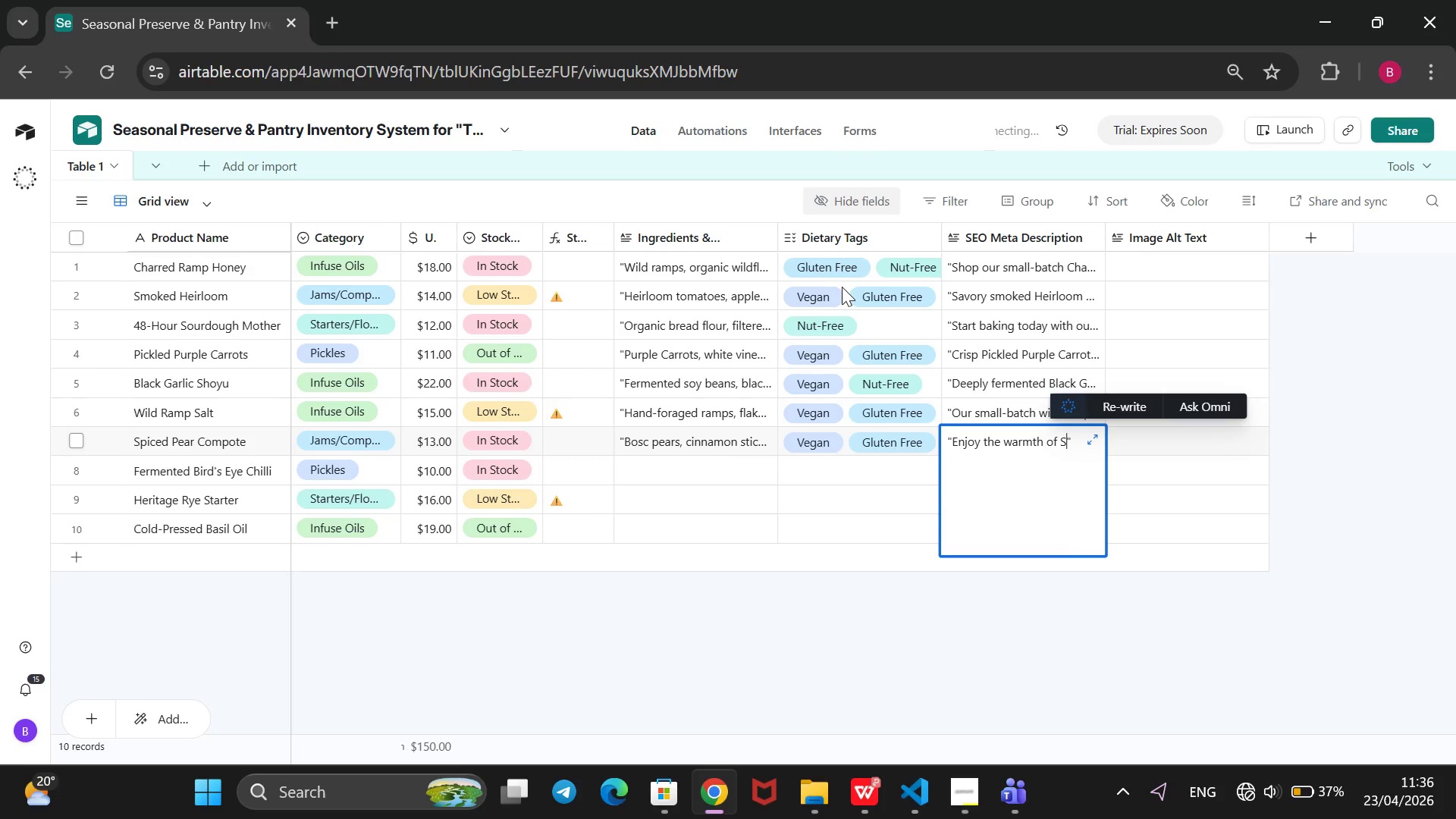 
key(CapsLock)
 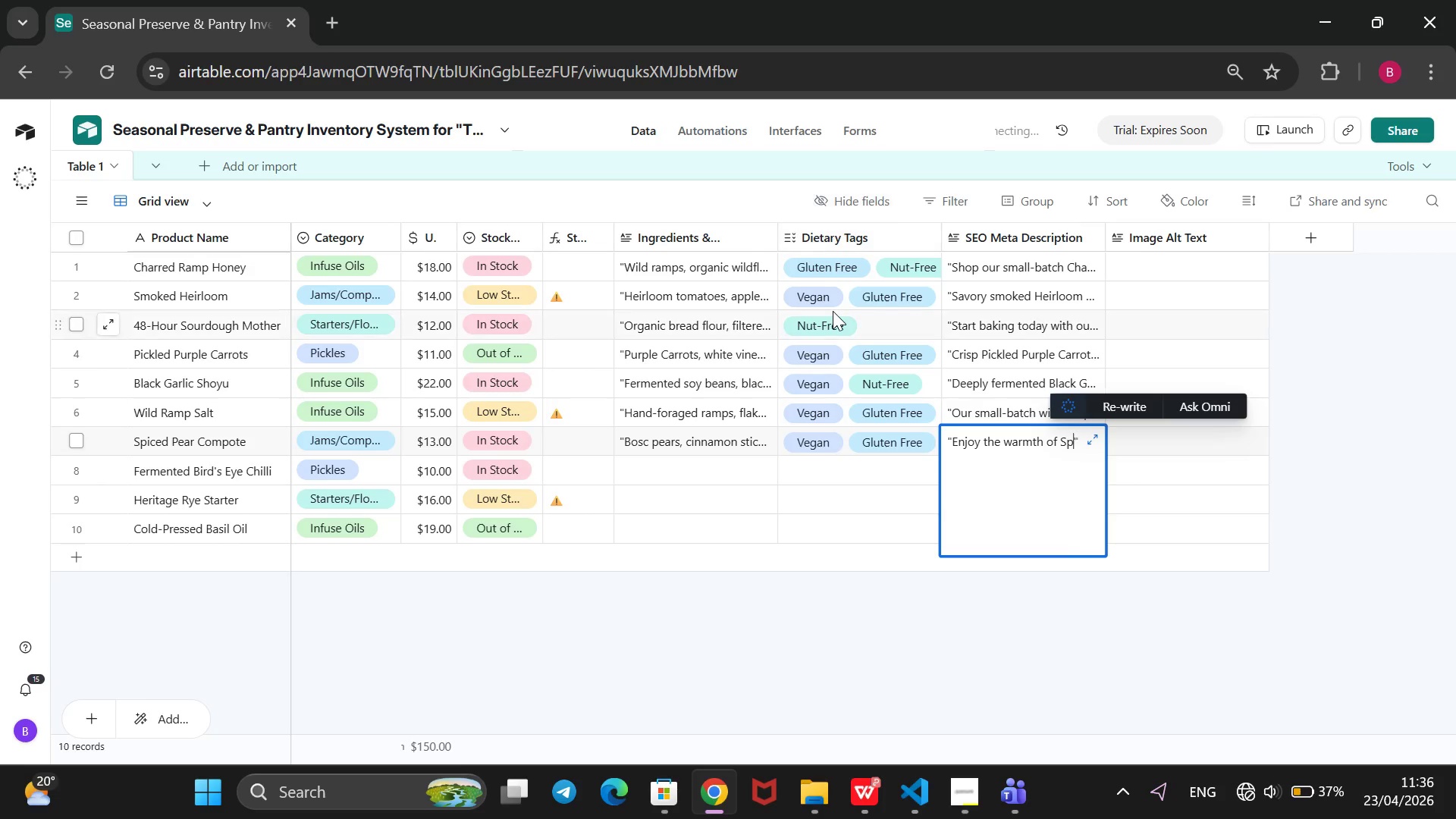 
type(piced Pear Compote. Locally sourced fruit meets star anise in this w)
key(Backspace)
type(versatile, artic)
key(Backspace)
type(sn)
key(Backspace)
type(anal pantry)
 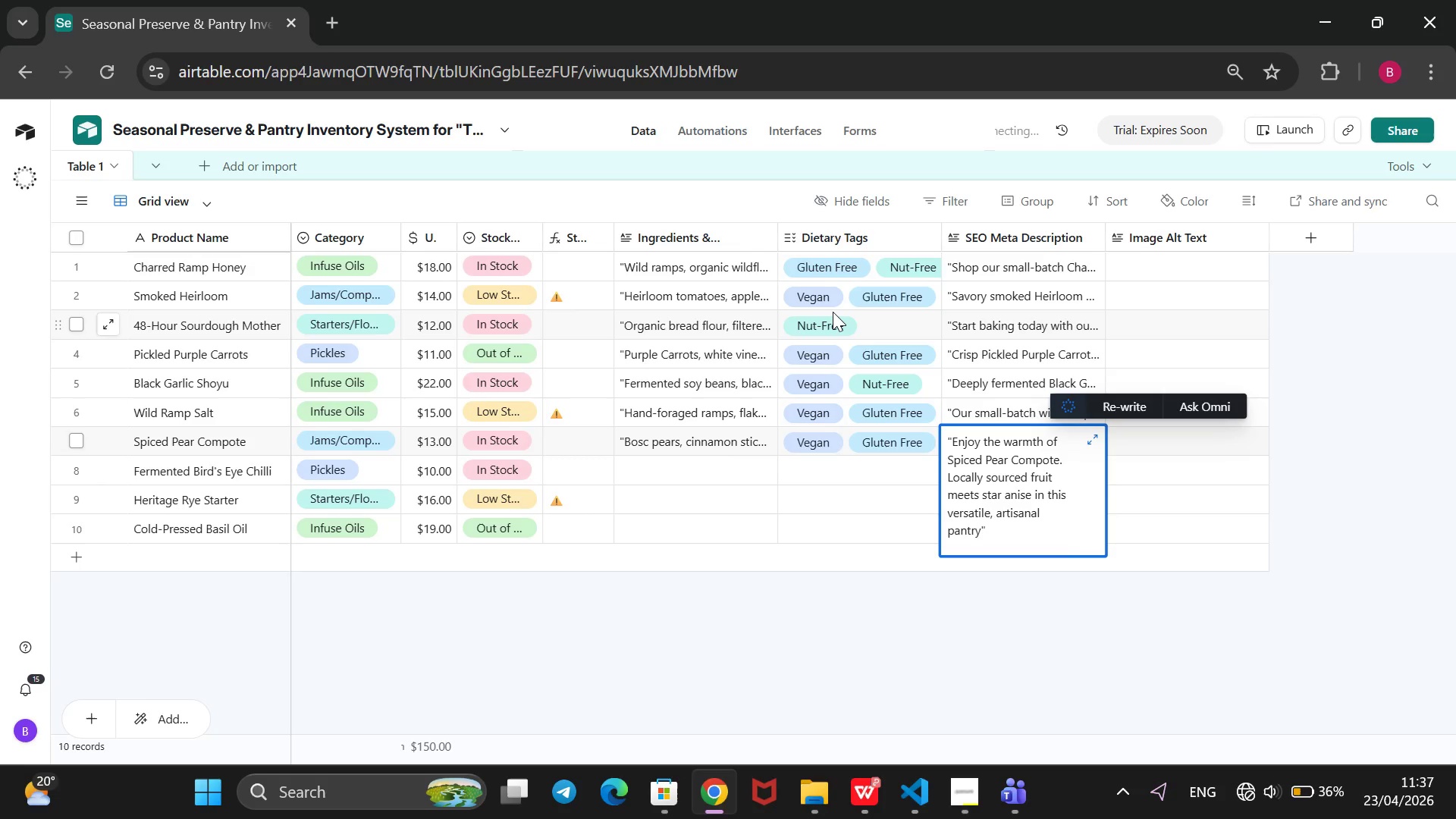 
wait(6.64)
 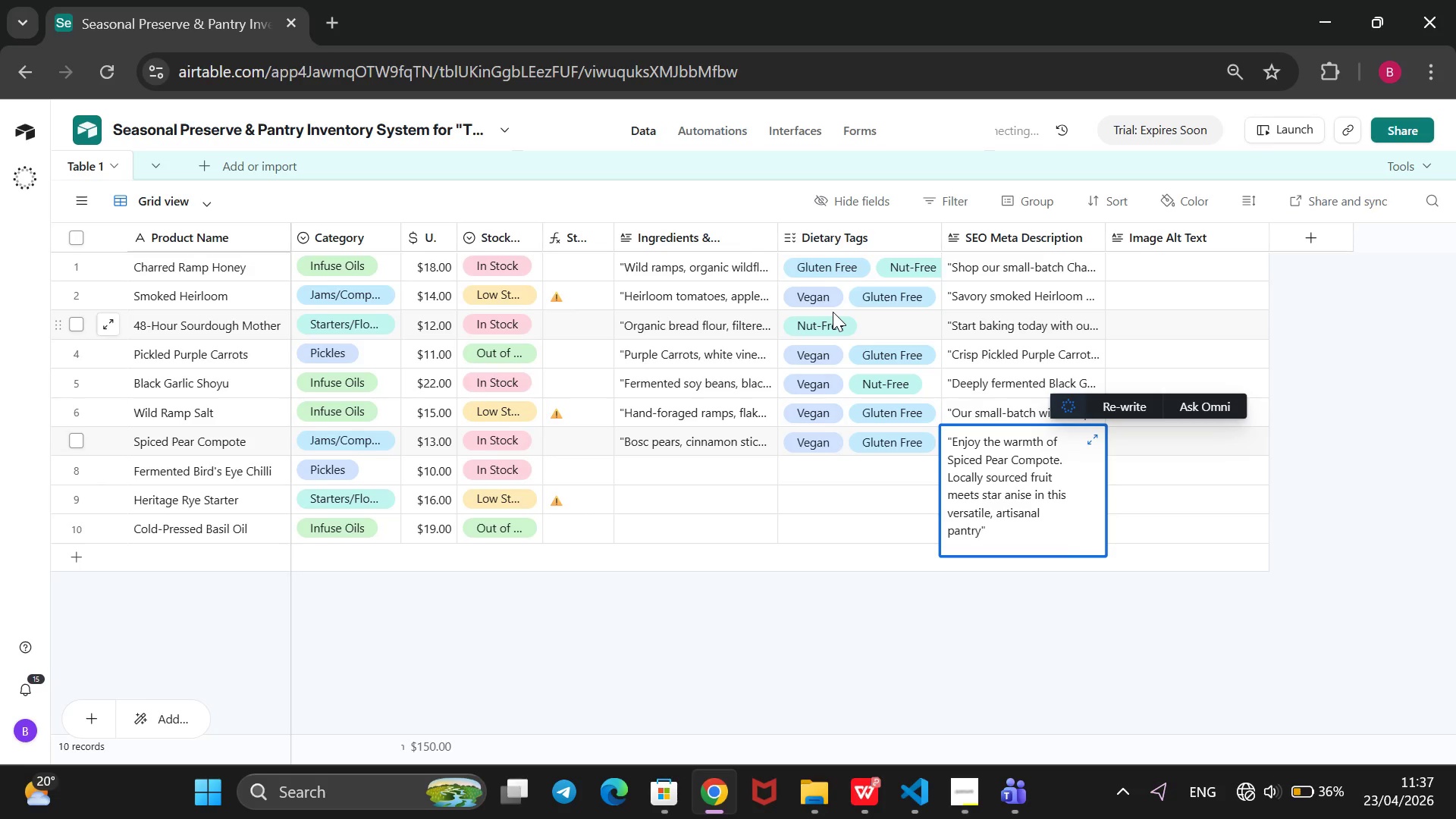 
type( staple.)
 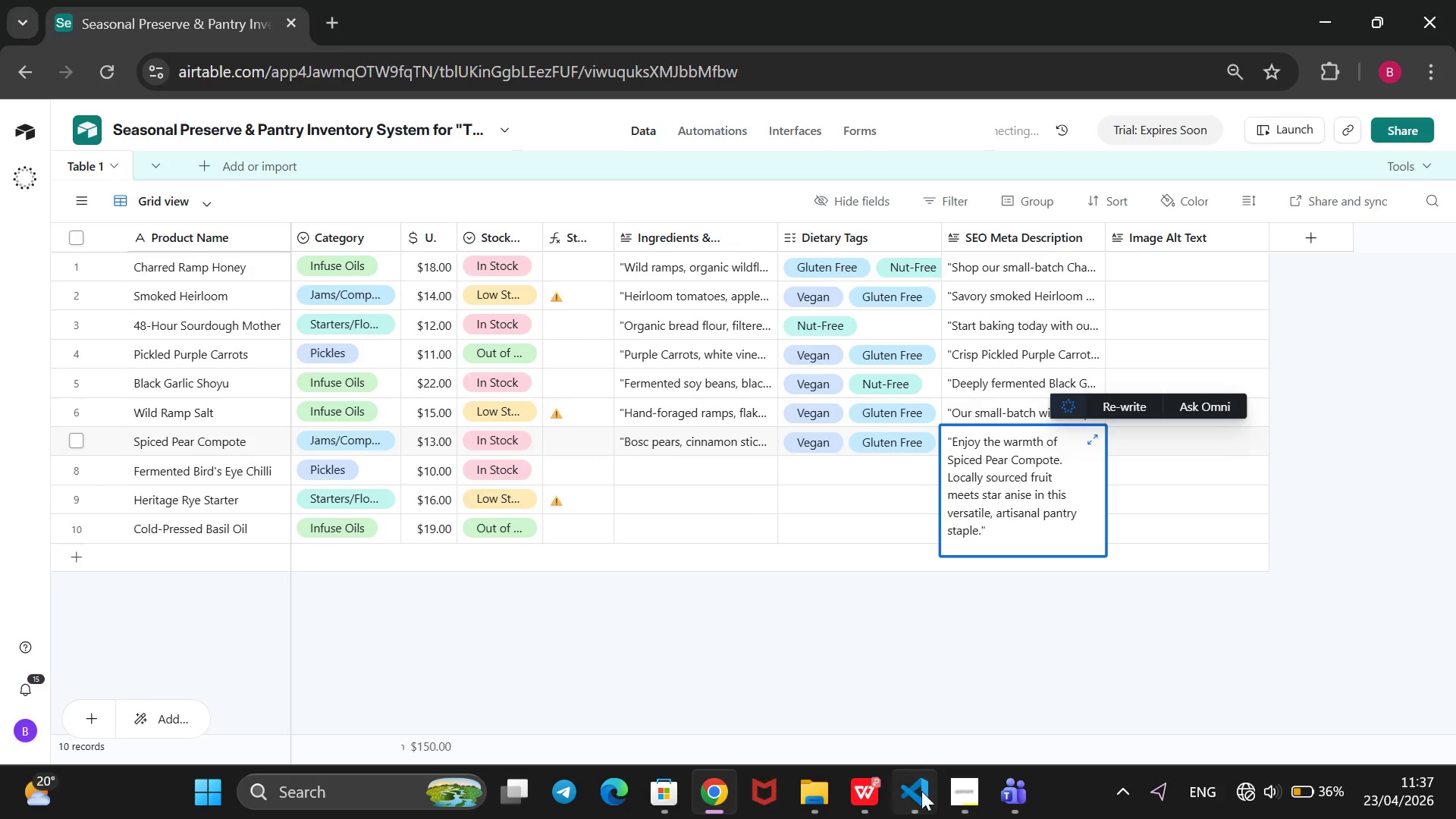 
left_click([947, 805])